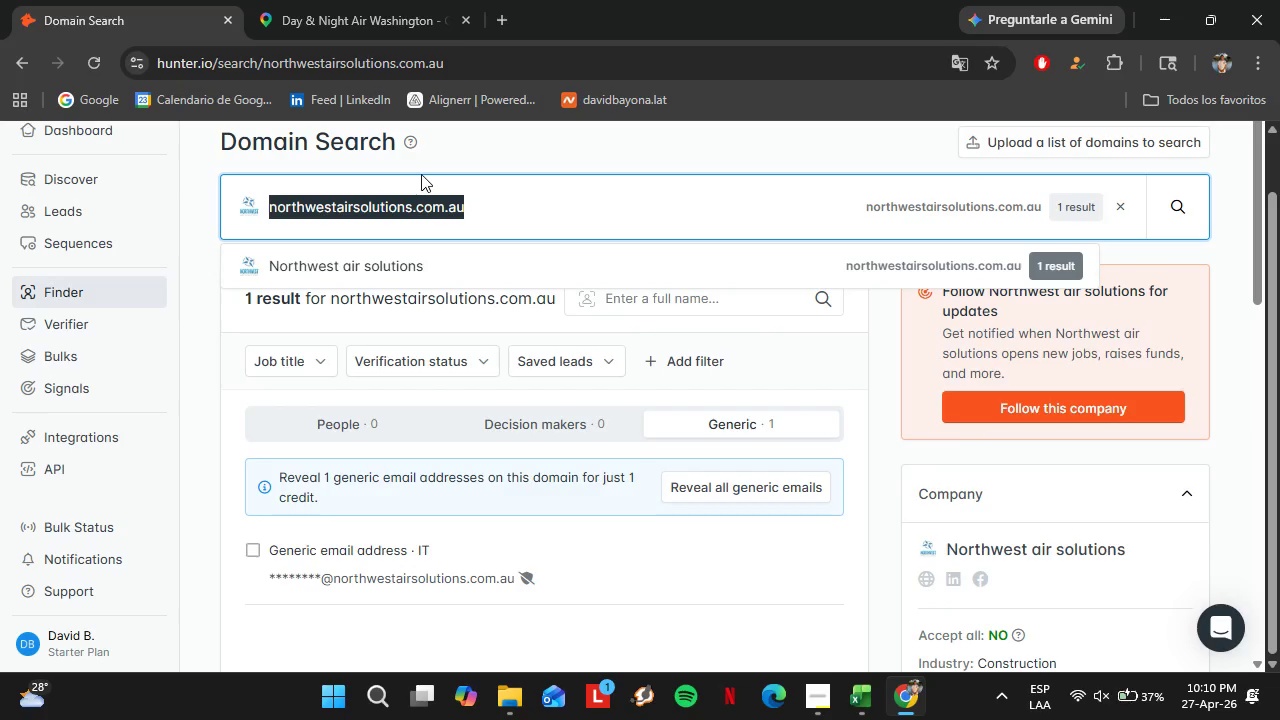 
type(premiercomfort.net)
 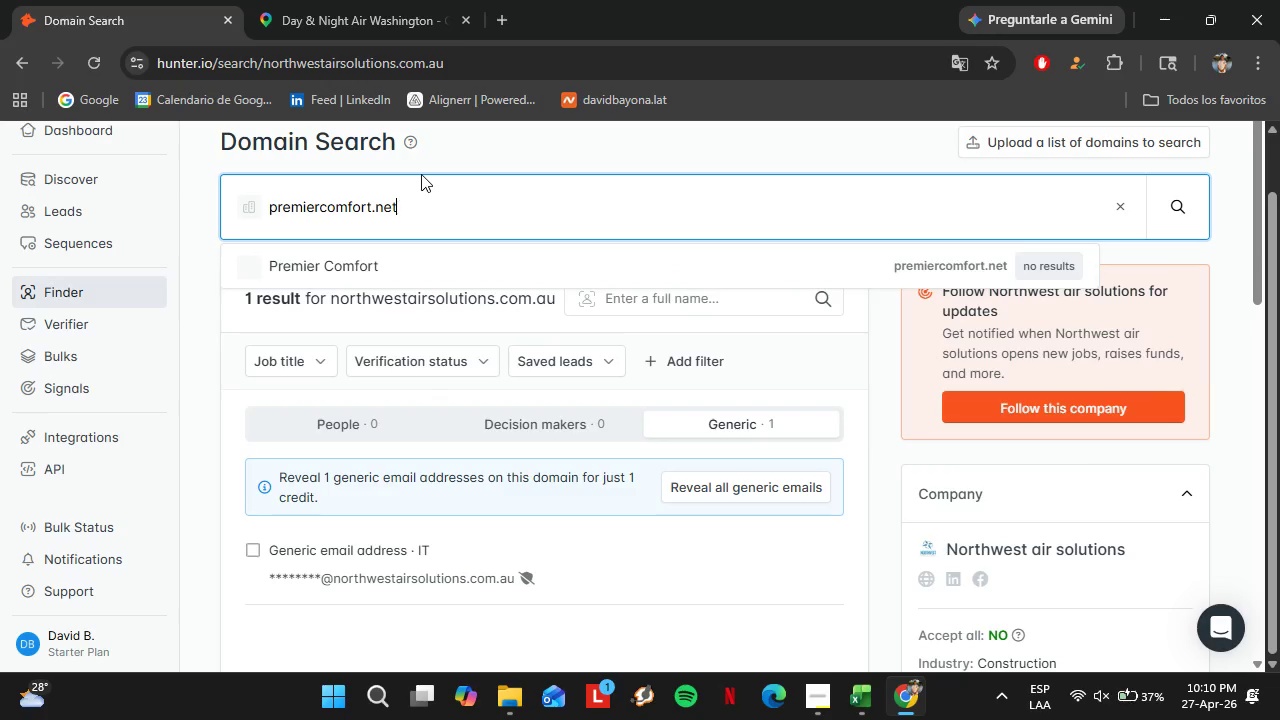 
key(Enter)
 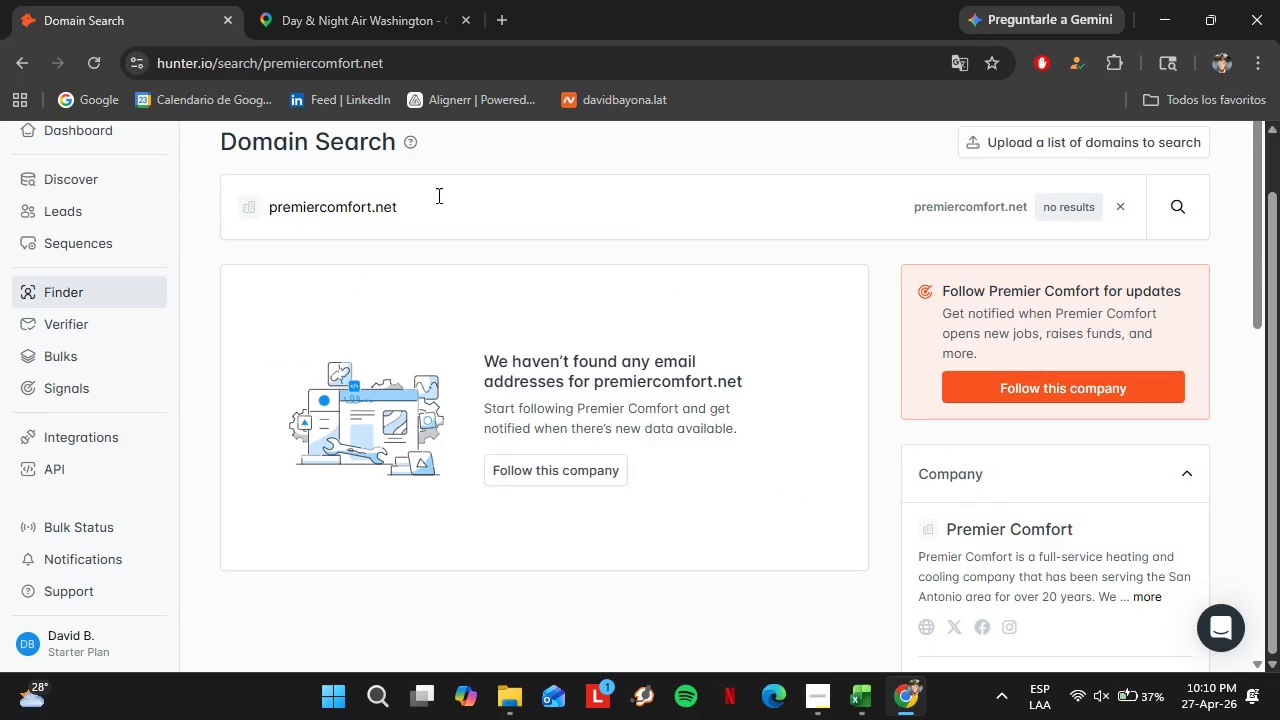 
left_click_drag(start_coordinate=[440, 206], to_coordinate=[261, 208])
 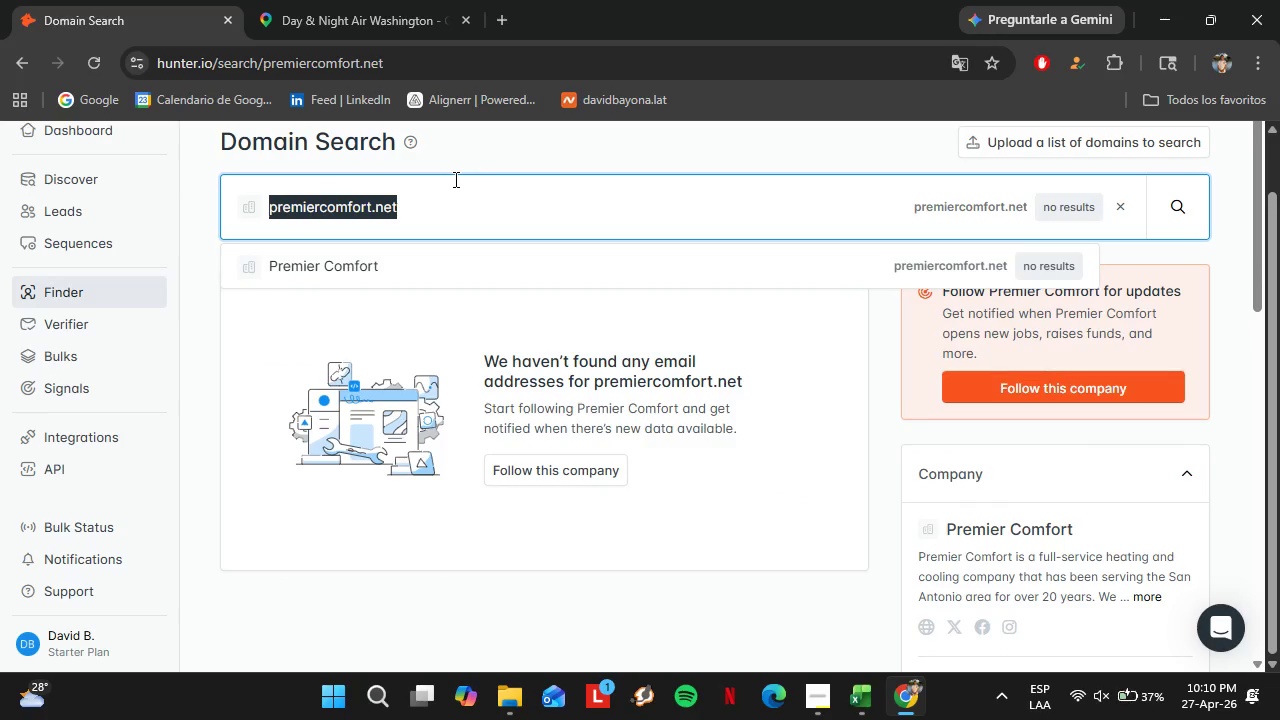 
type(affordable)
 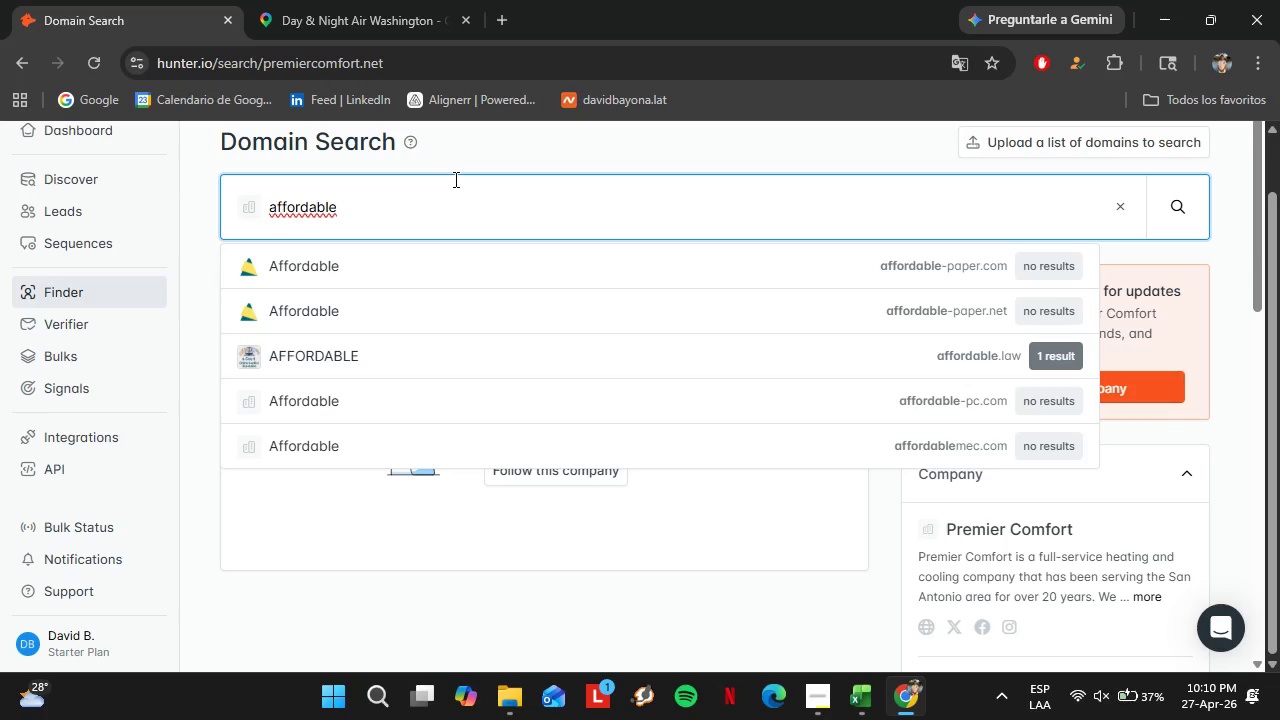 
wait(20.69)
 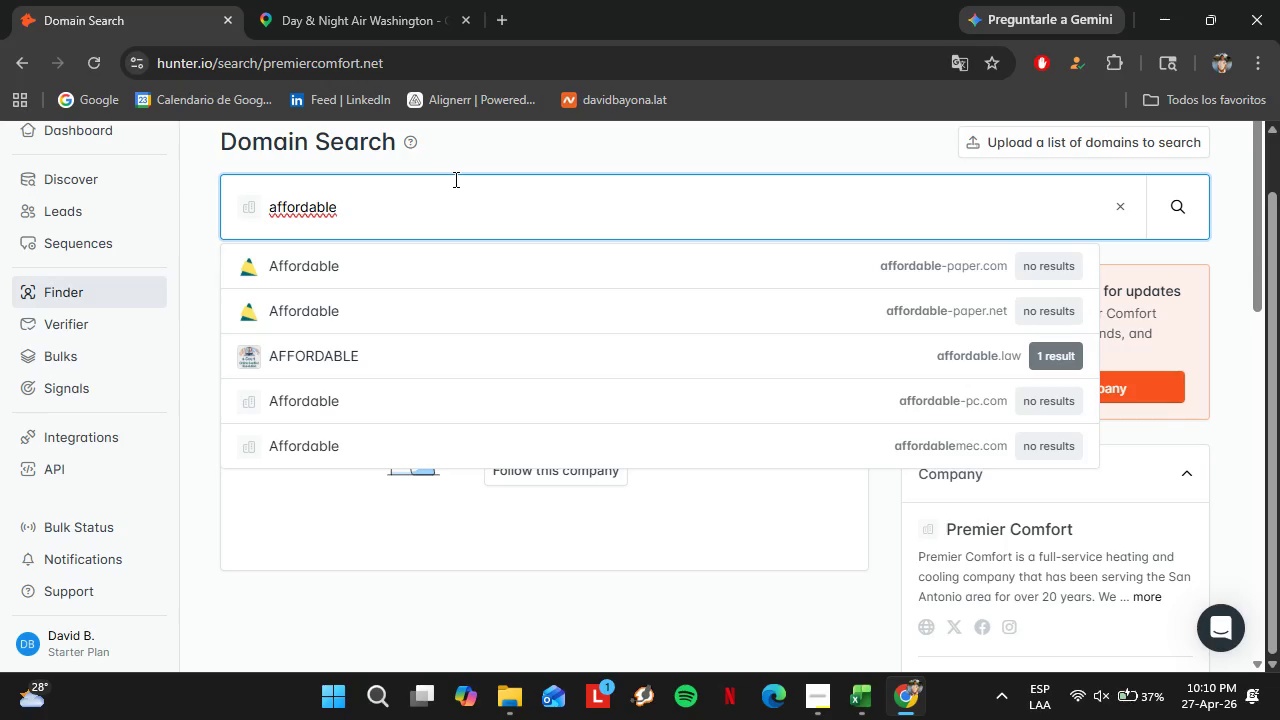 
left_click_drag(start_coordinate=[397, 228], to_coordinate=[256, 220])
 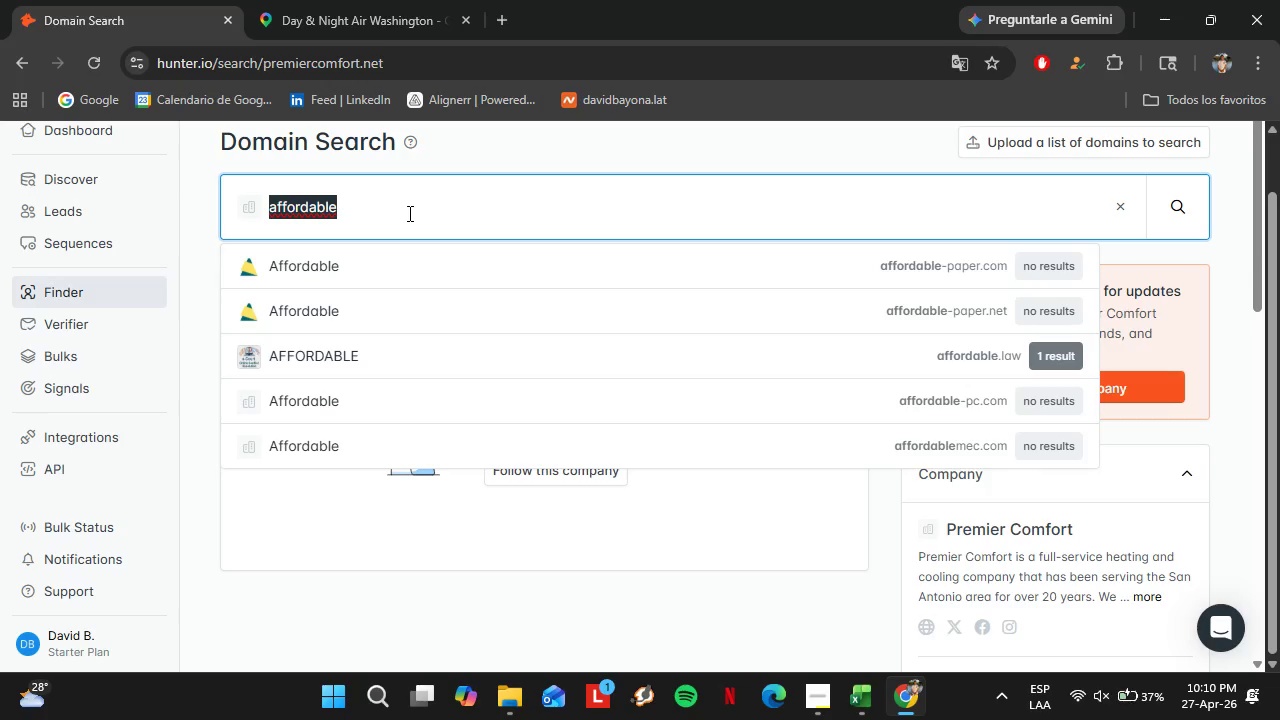 
type(evergreenairsou)
key(Backspace)
type(lutions.com)
 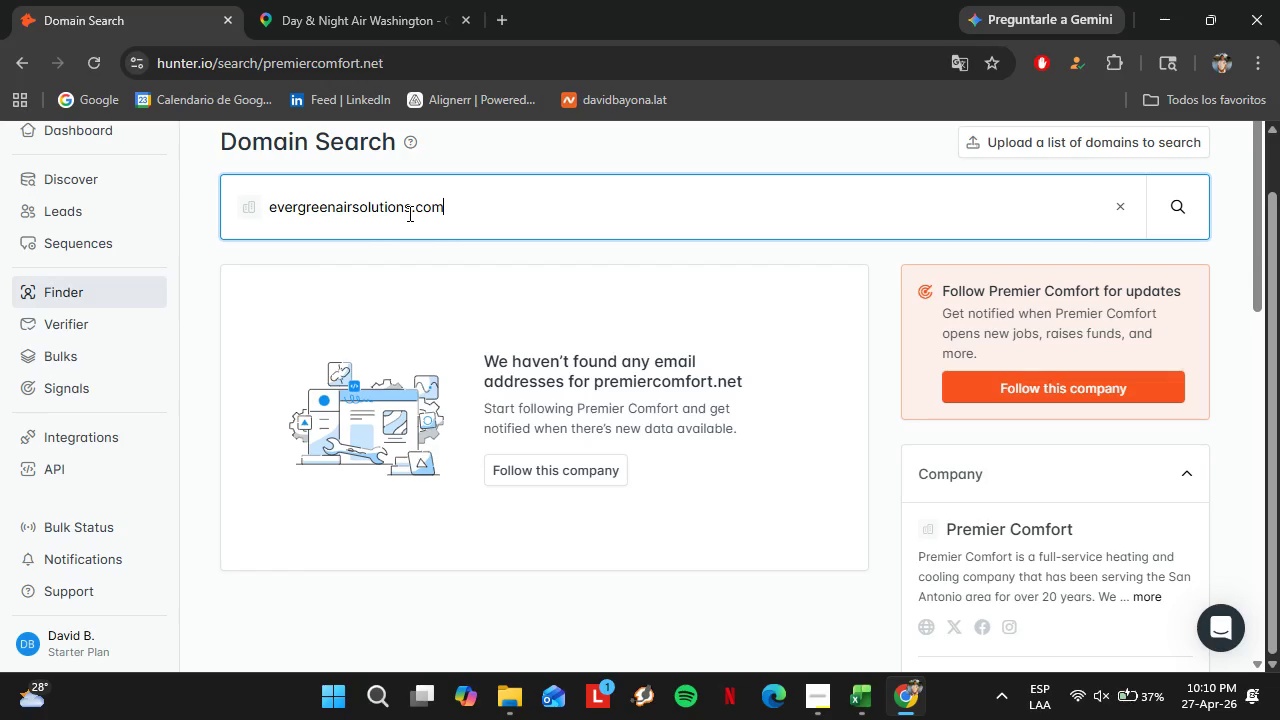 
key(Enter)
 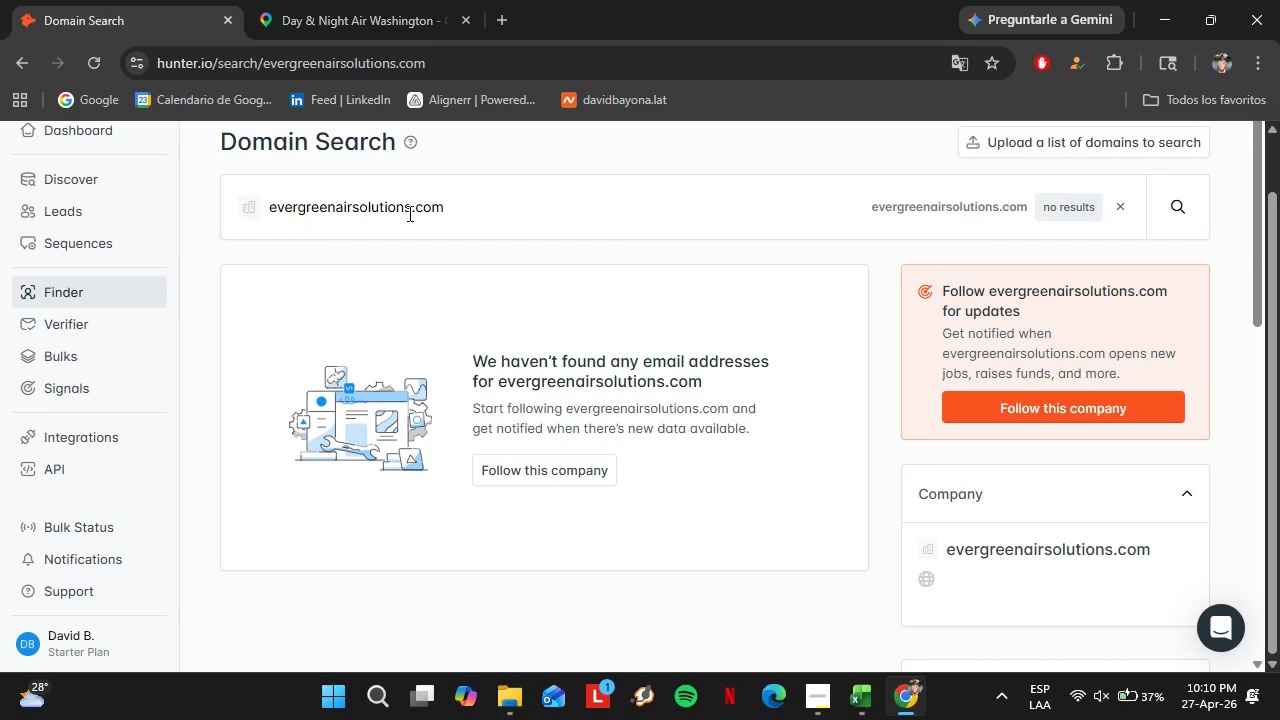 
left_click_drag(start_coordinate=[470, 207], to_coordinate=[182, 225])
 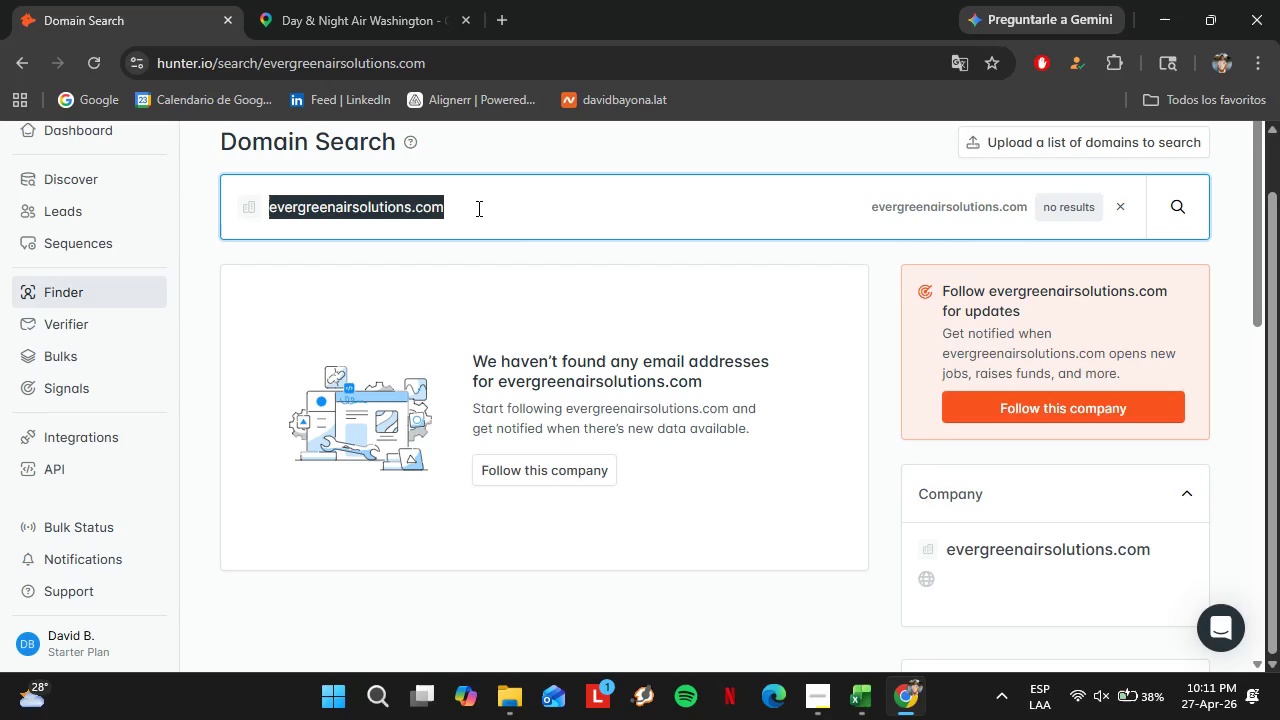 
wait(17.16)
 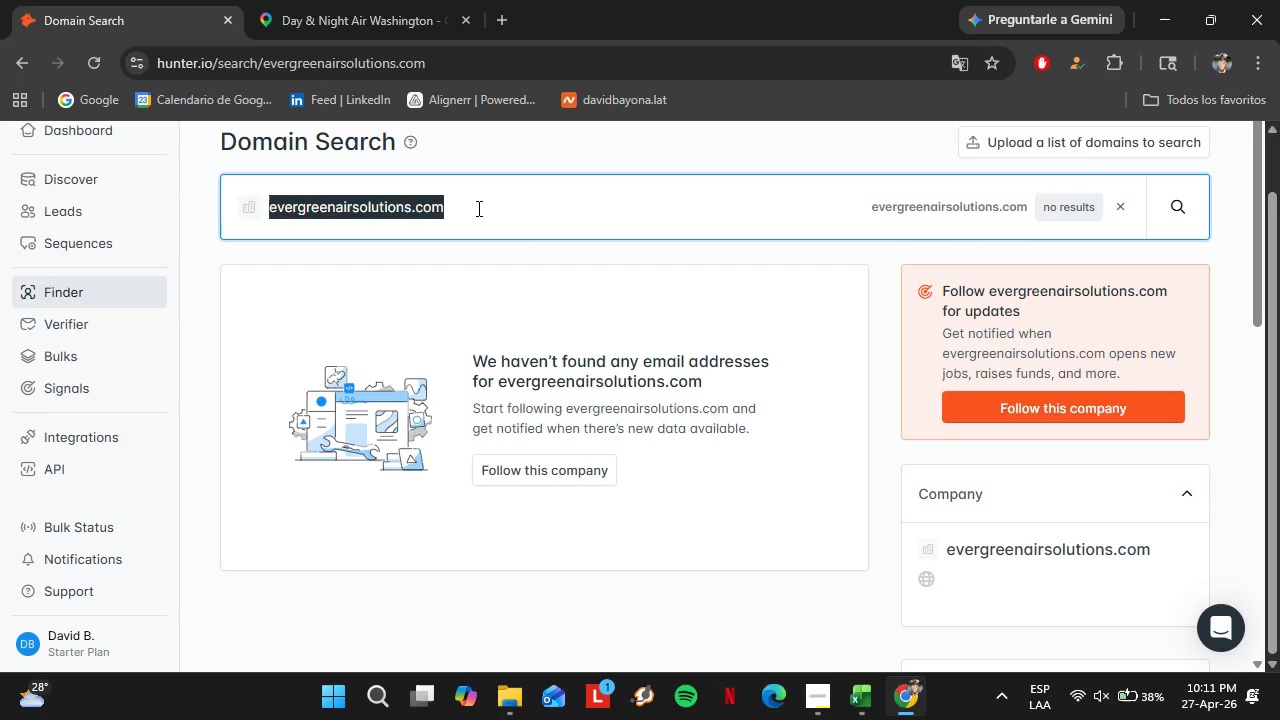 
type(cascadeairsolutions.com)
 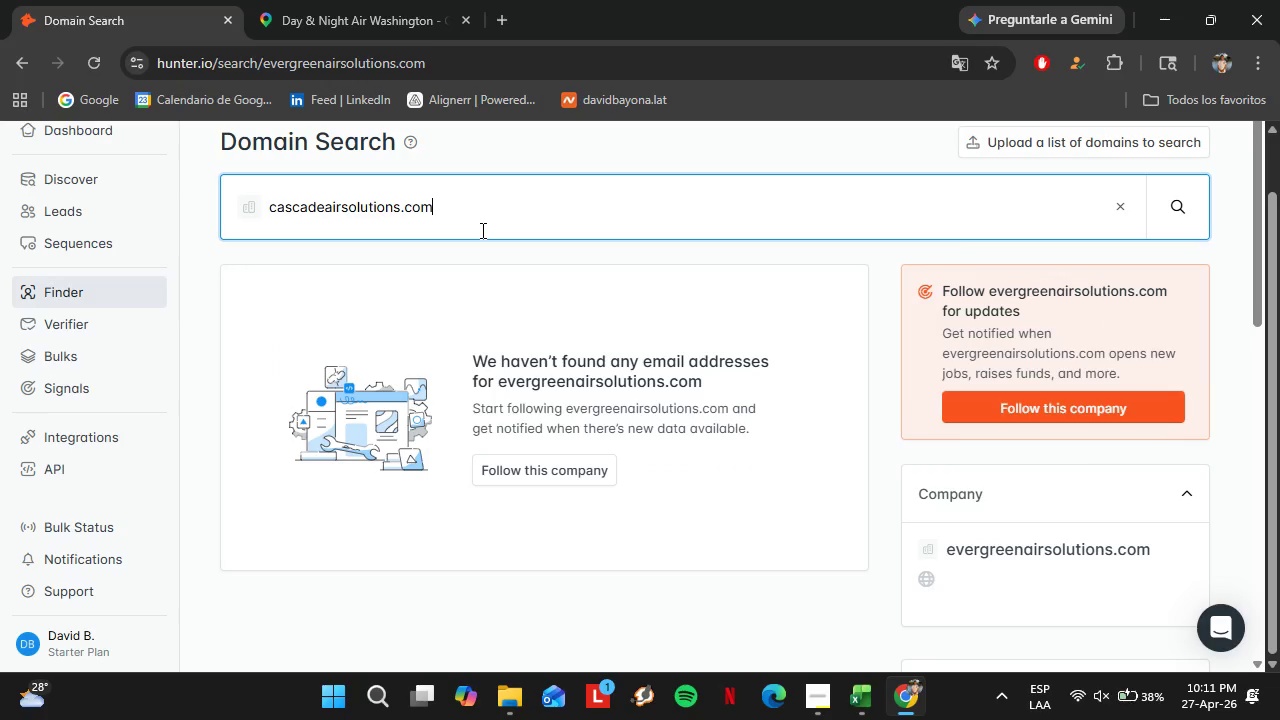 
key(Enter)
 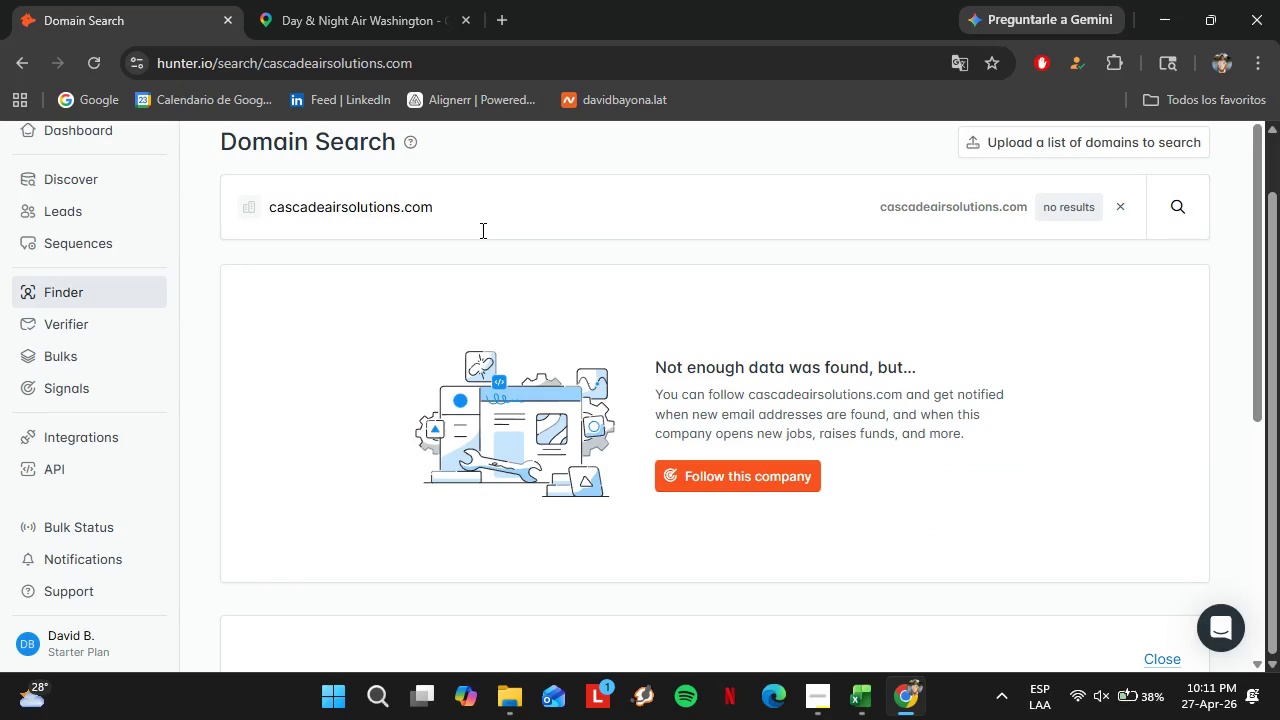 
left_click_drag(start_coordinate=[462, 223], to_coordinate=[235, 228])
 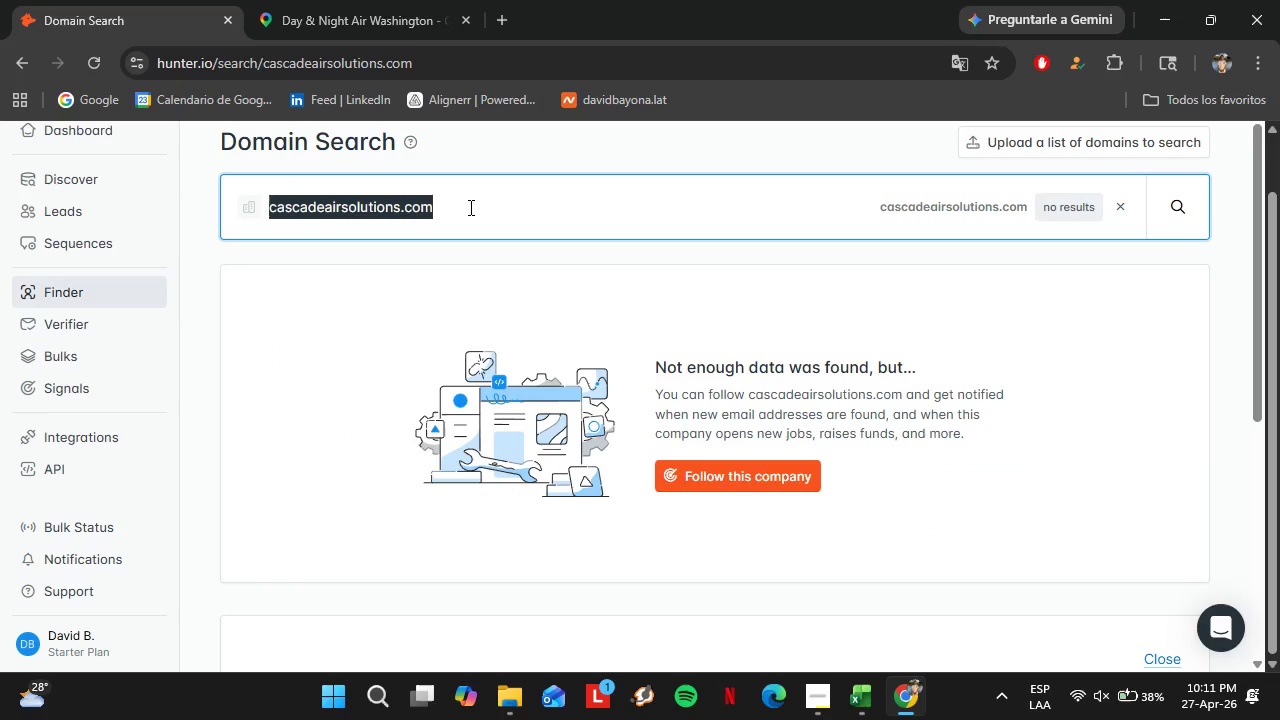 
type(greenairheating.com)
 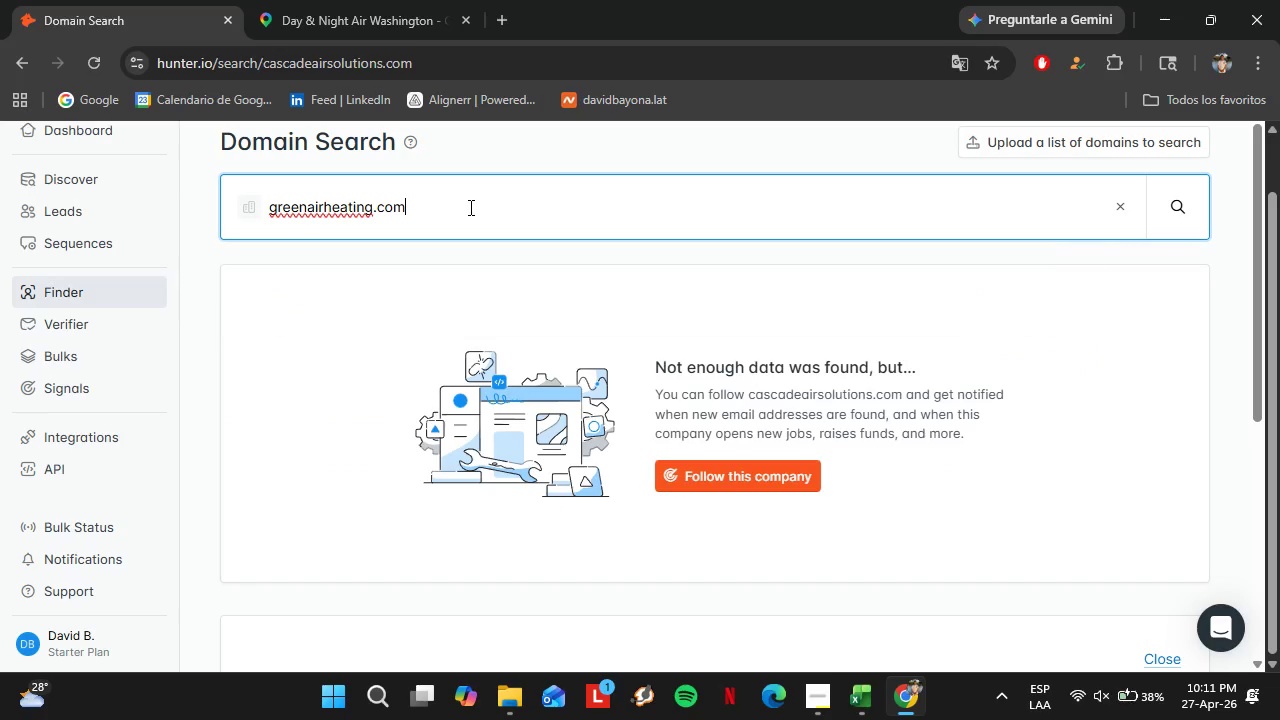 
key(Enter)
 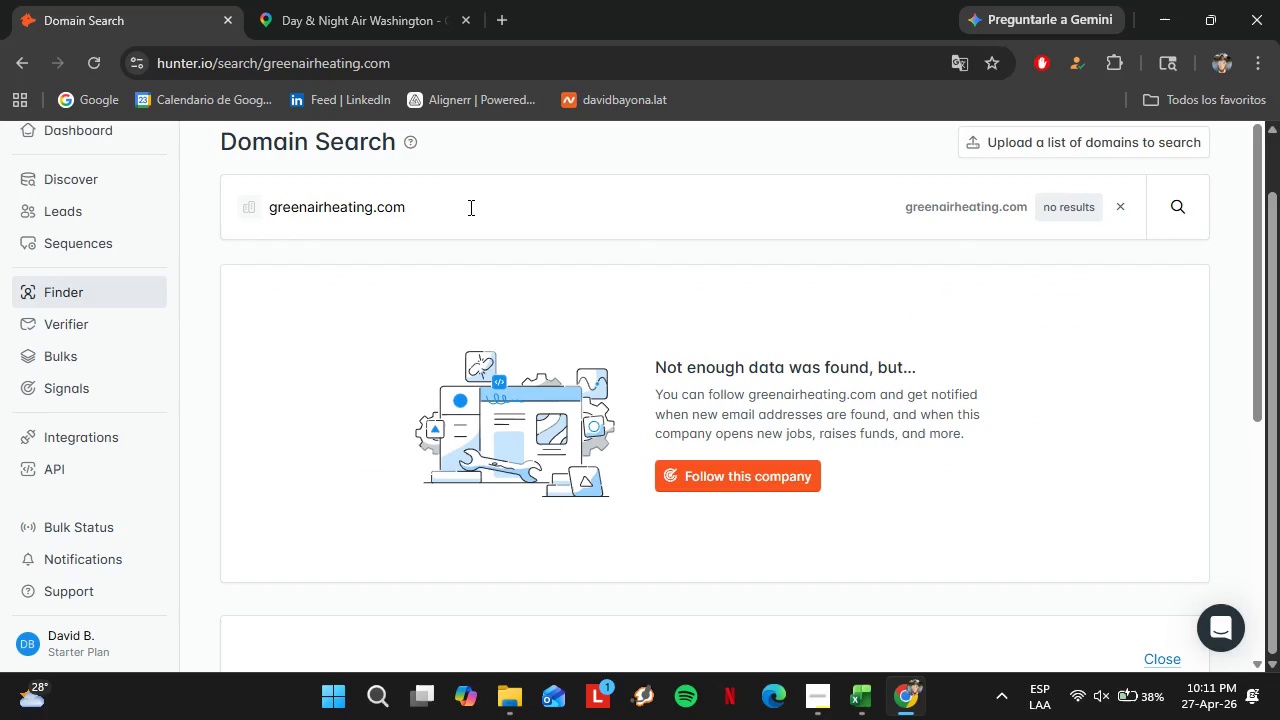 
left_click_drag(start_coordinate=[469, 207], to_coordinate=[225, 215])
 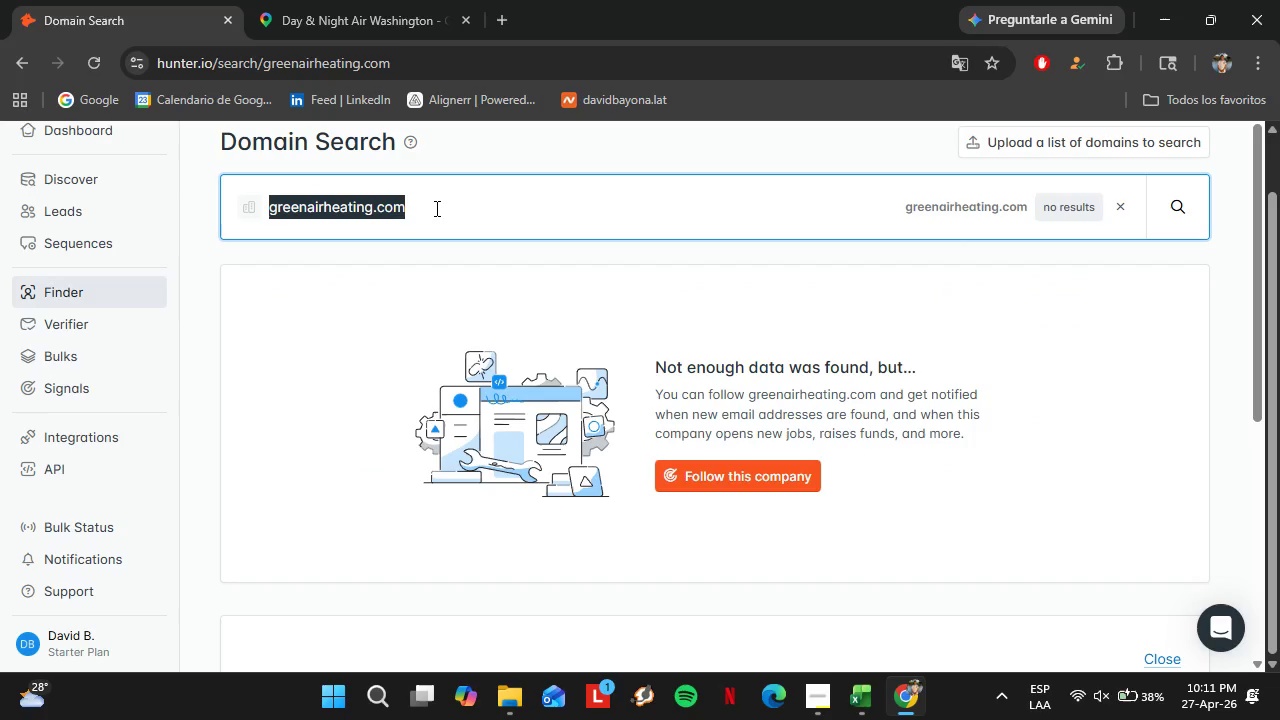 
type(alpineclimatesolutions.com)
 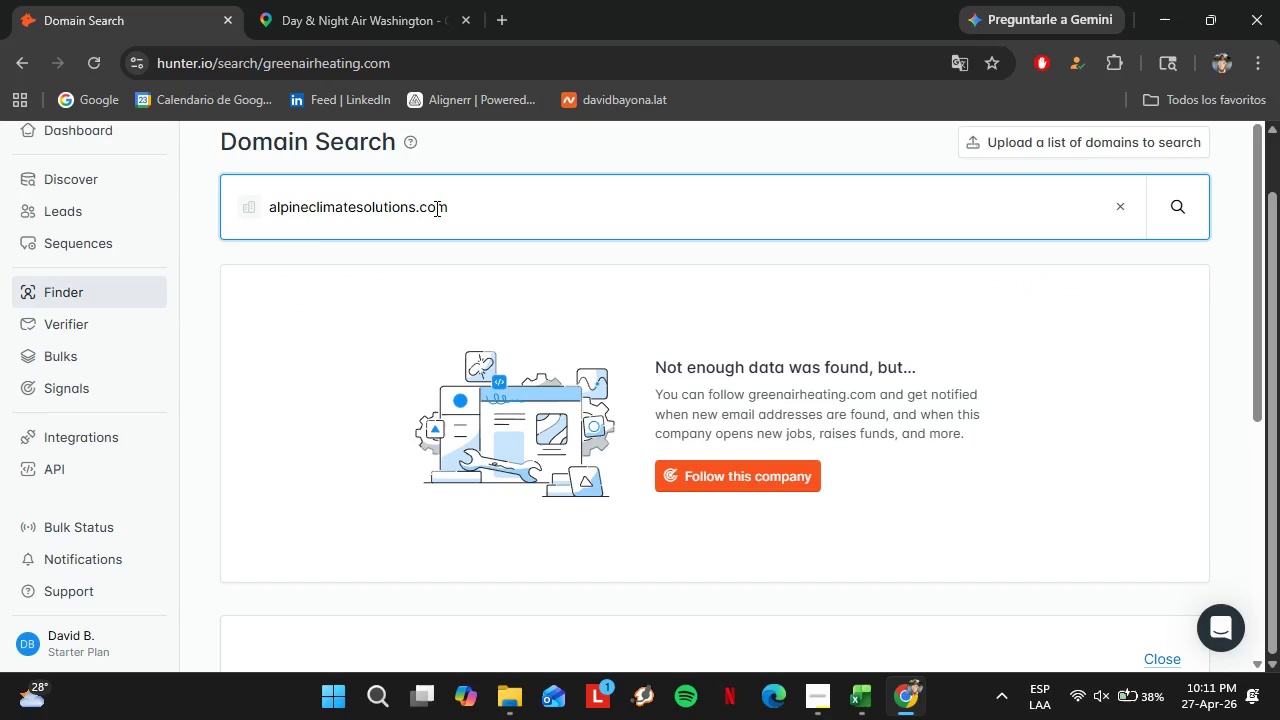 
key(Enter)
 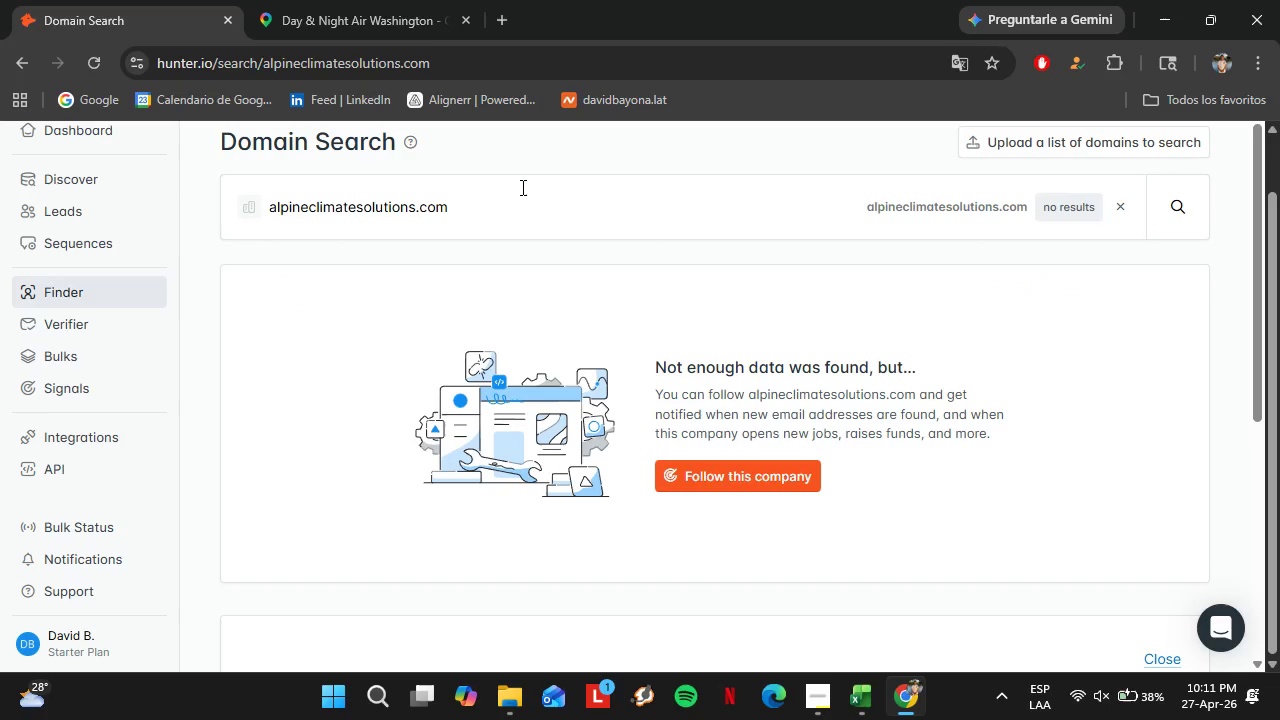 
left_click_drag(start_coordinate=[530, 187], to_coordinate=[230, 216])
 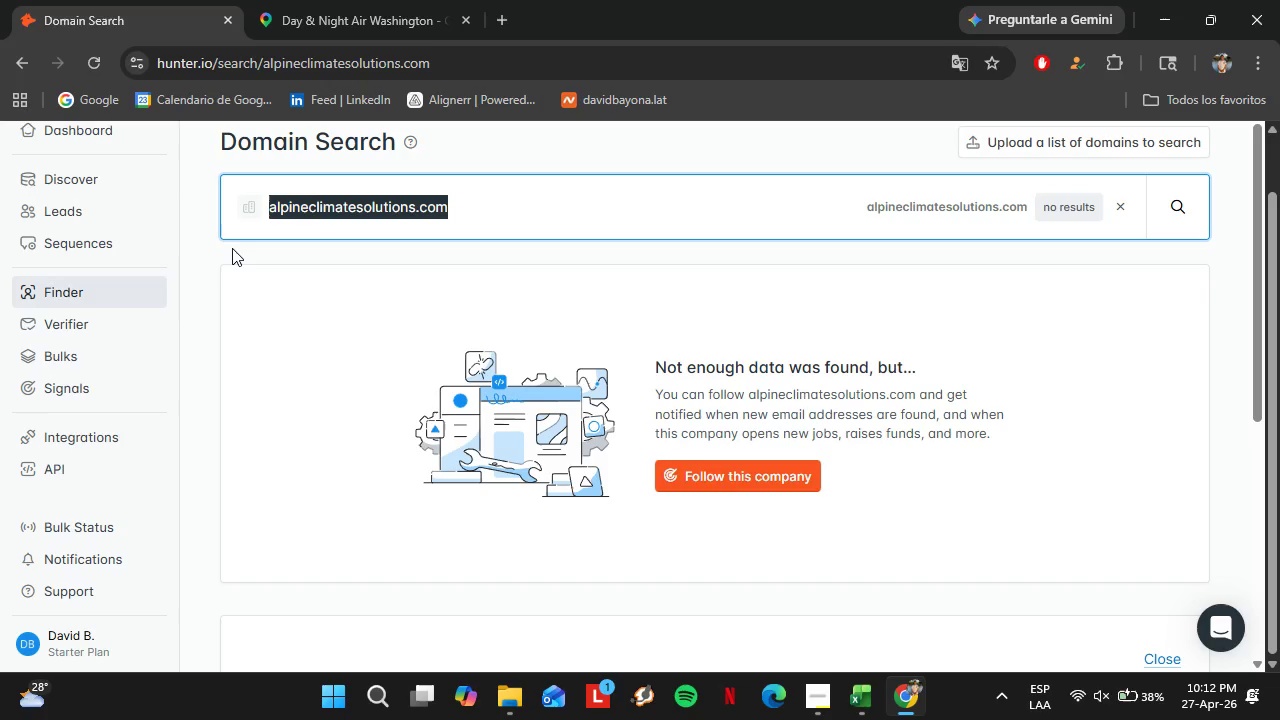 
wait(24.5)
 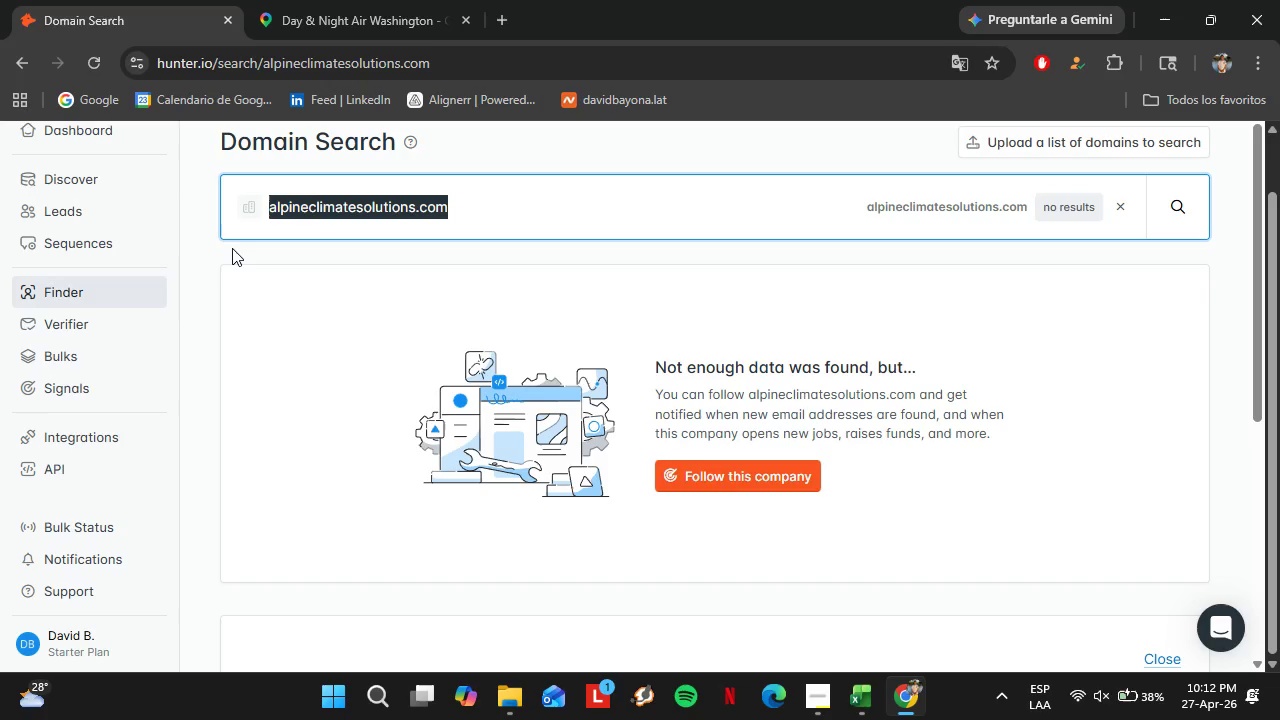 
type(gallagherser)
 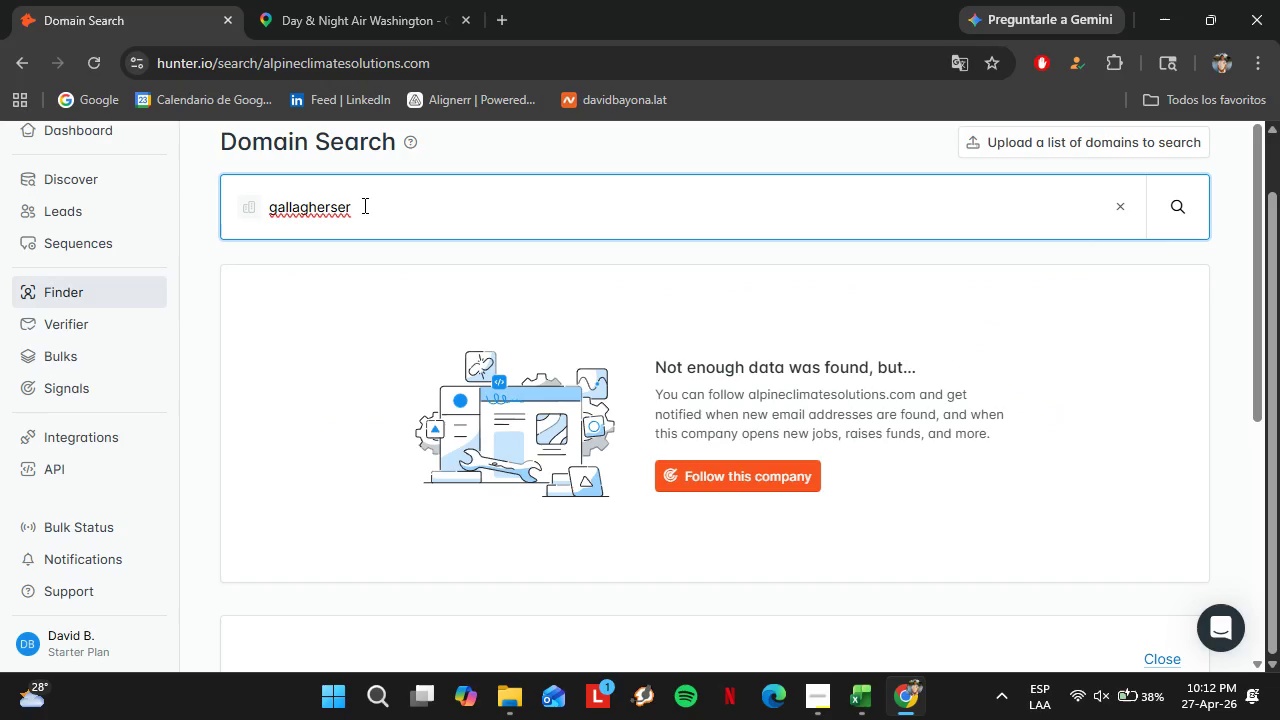 
type(vices.com)
 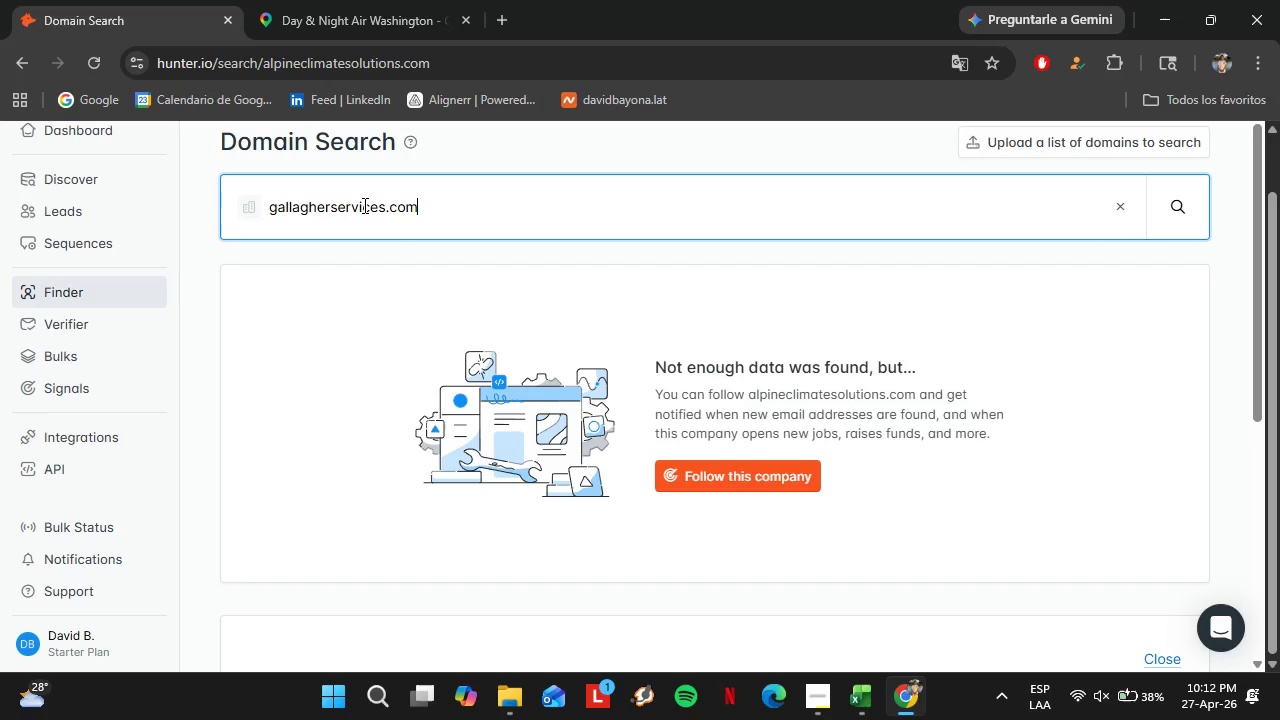 
key(Enter)
 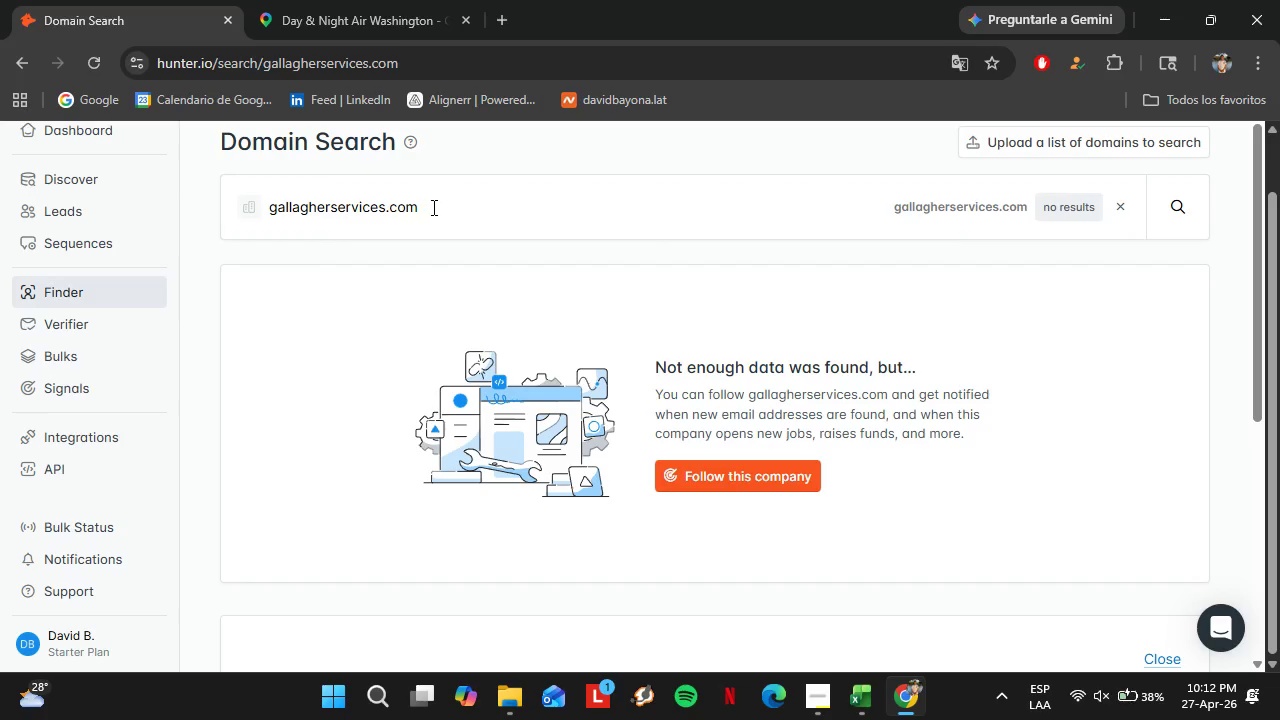 
left_click_drag(start_coordinate=[452, 211], to_coordinate=[219, 209])
 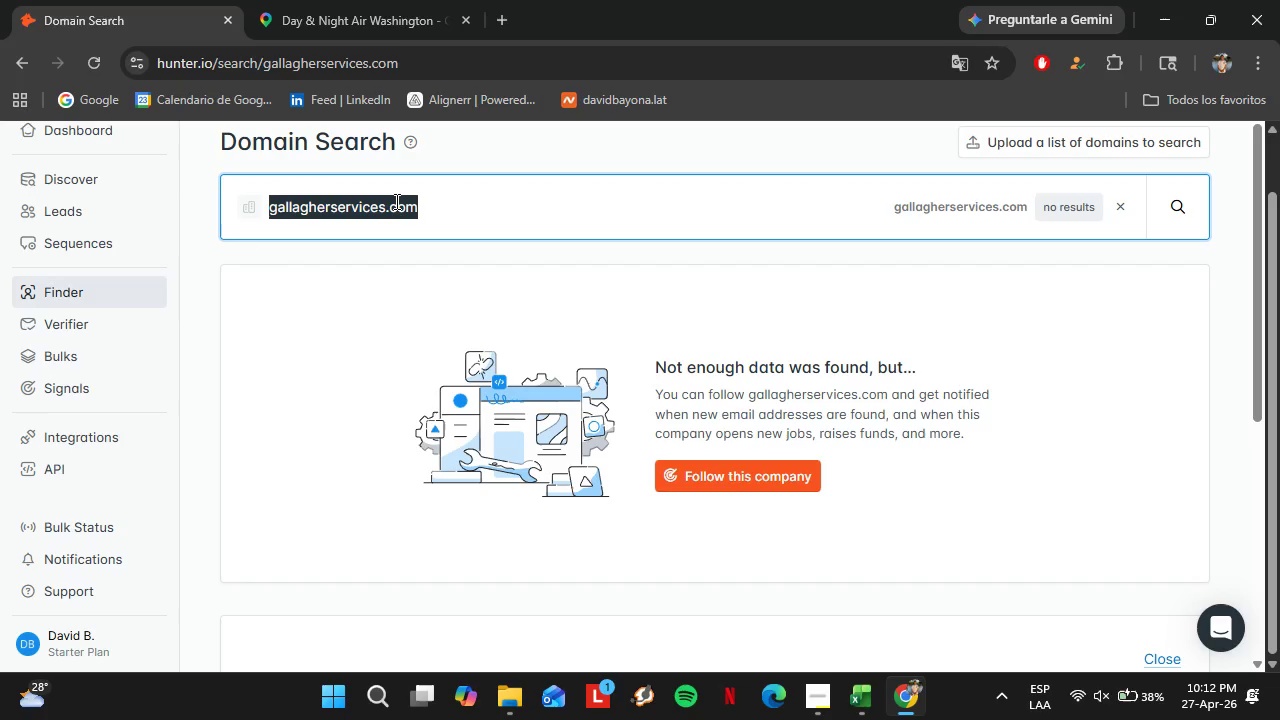 
type(airprousa.com)
 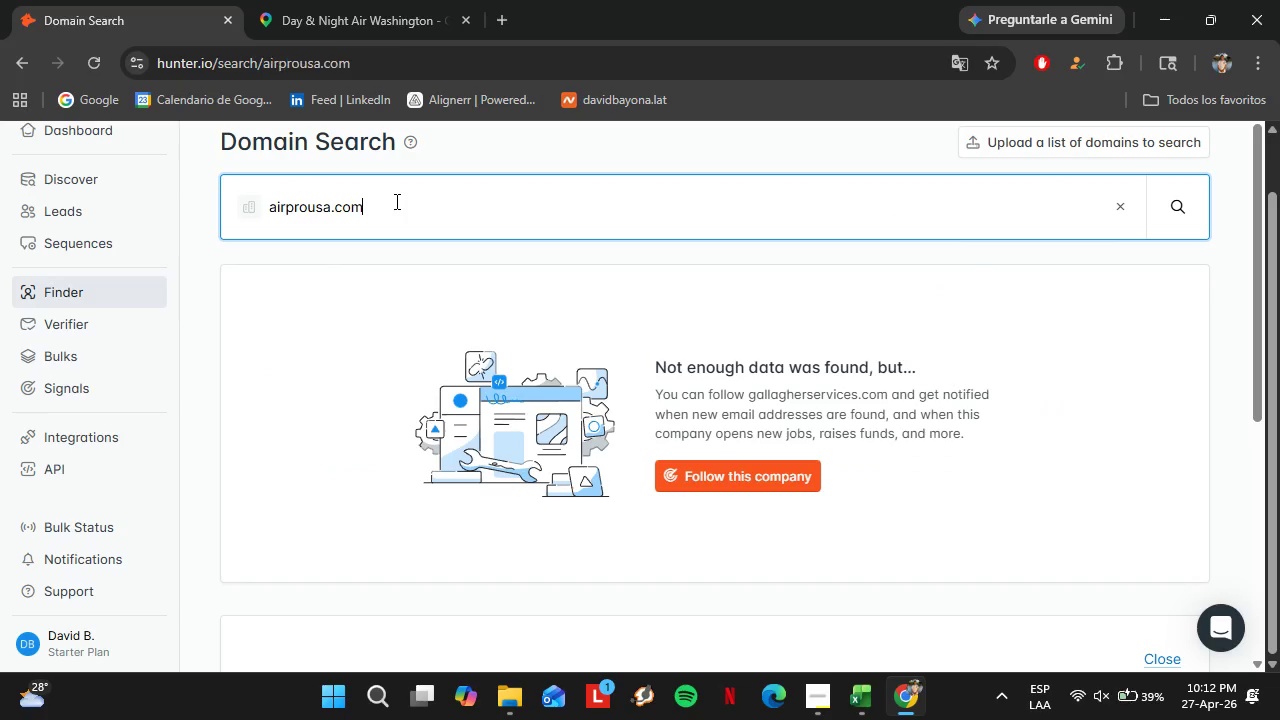 
key(Enter)
 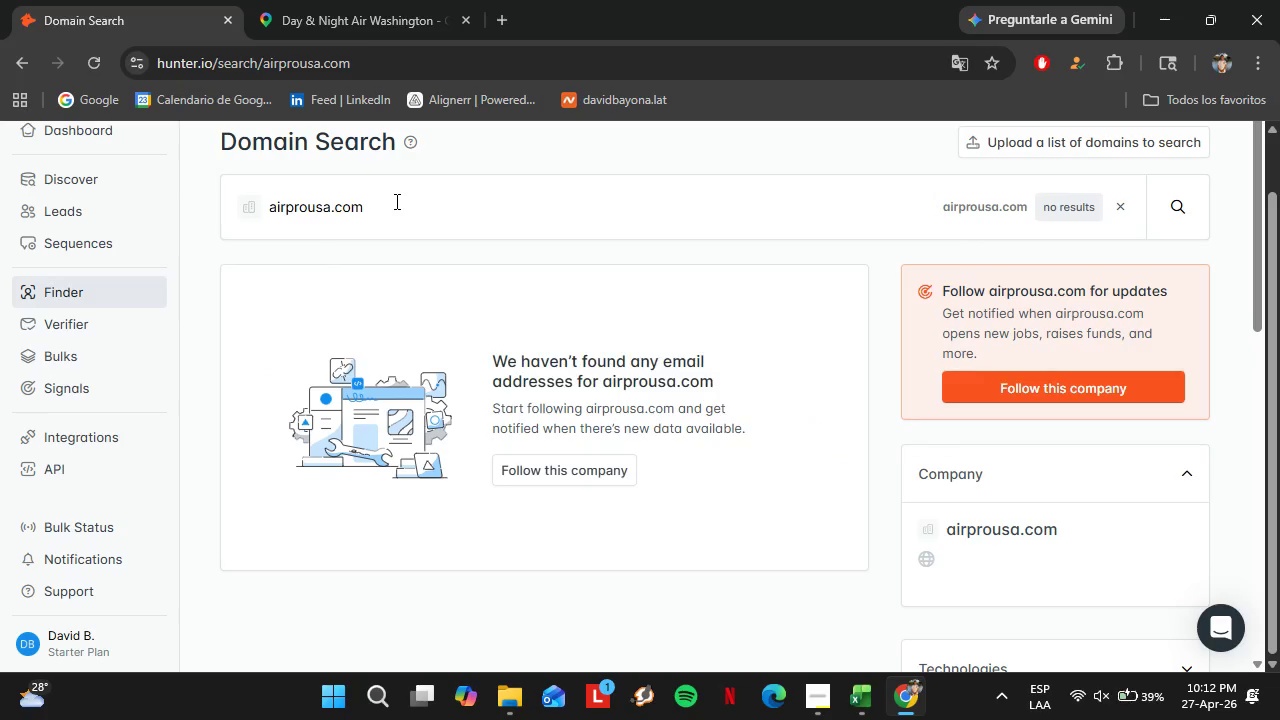 
left_click_drag(start_coordinate=[395, 201], to_coordinate=[254, 212])
 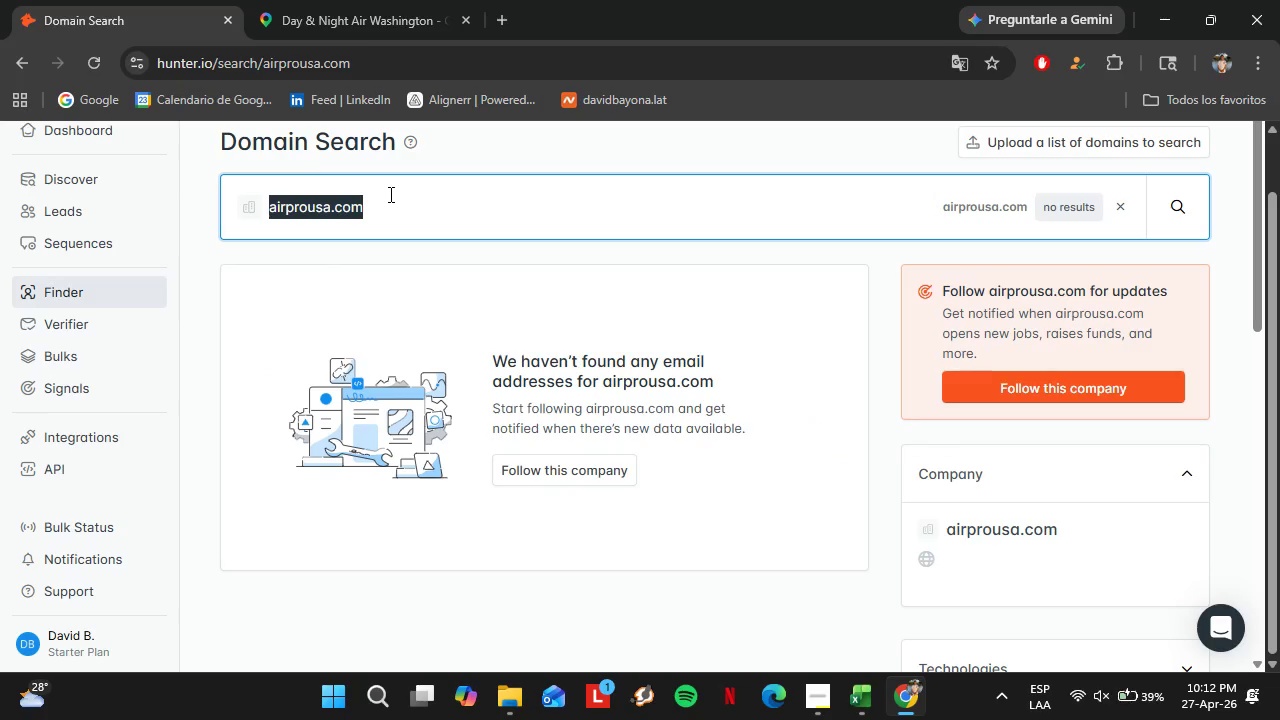 
type(pacificairsyste)
 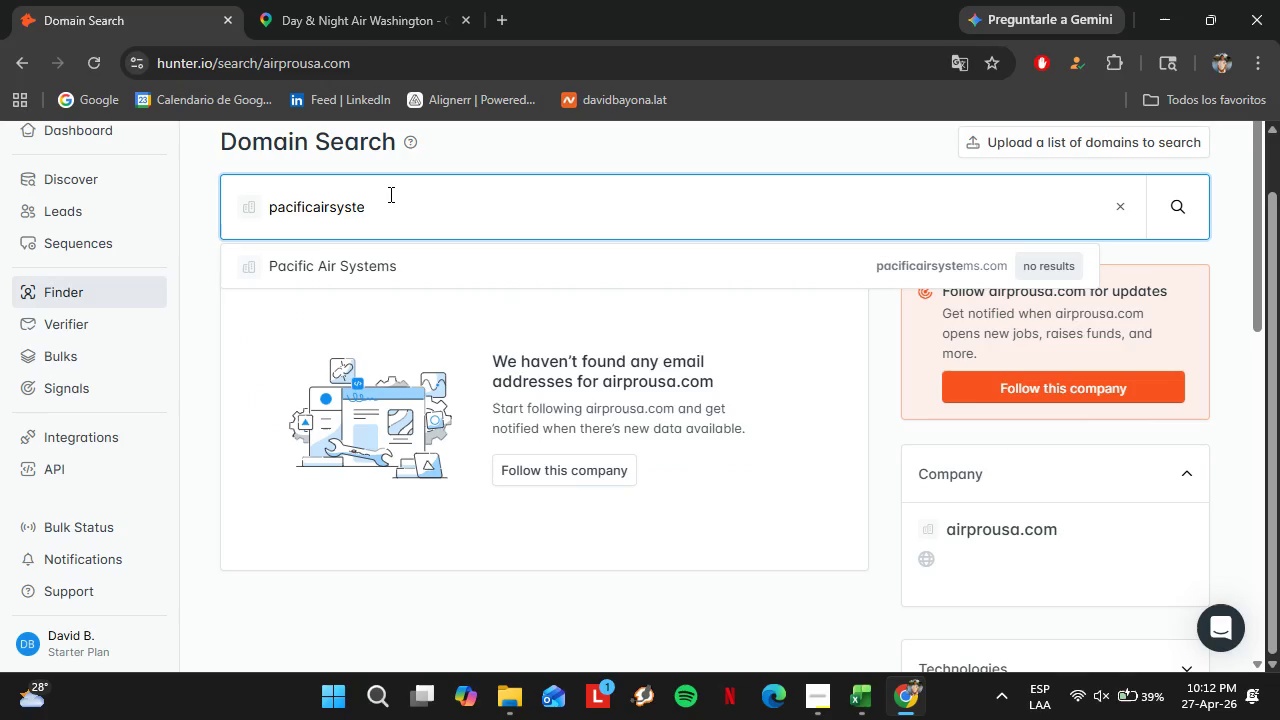 
key(ArrowDown)
 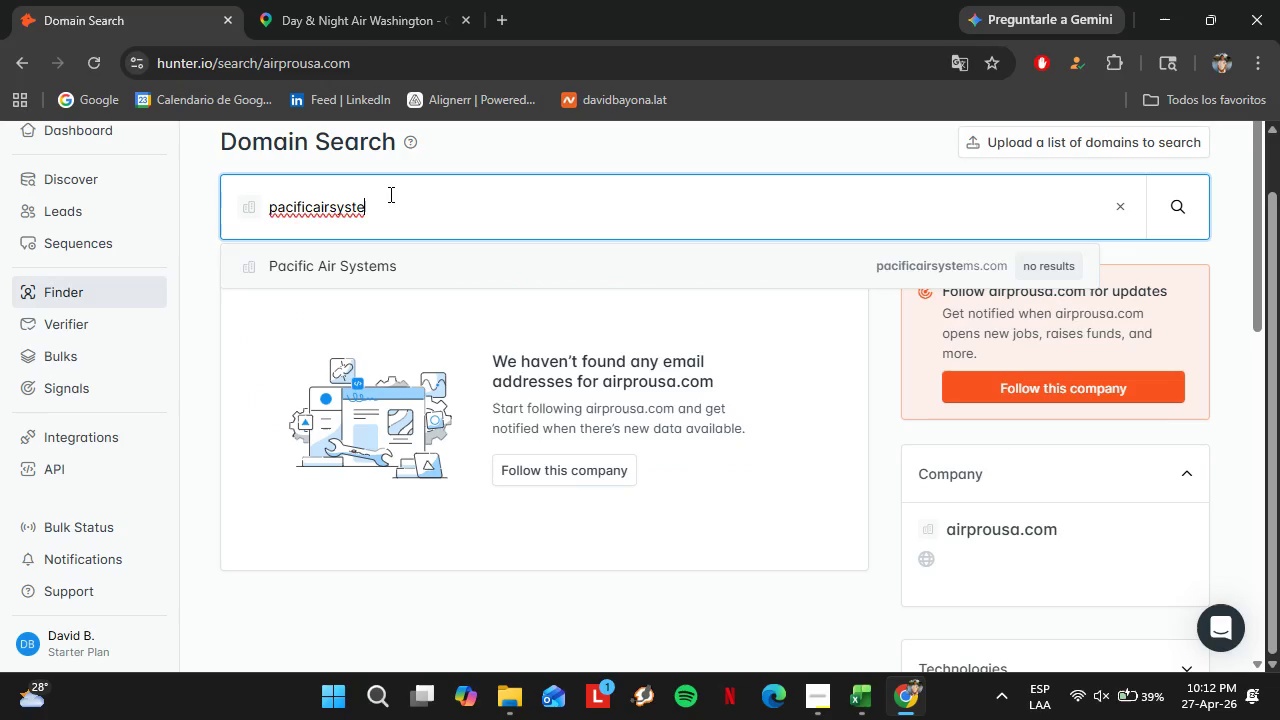 
key(Enter)
 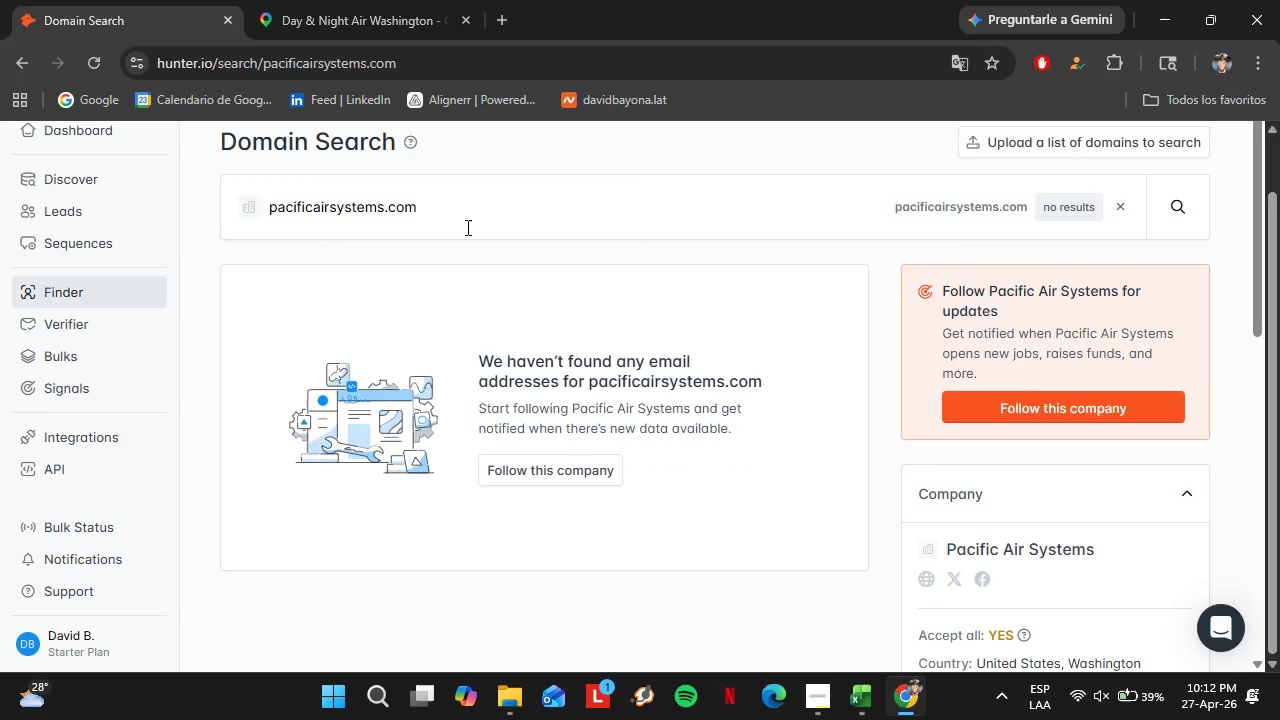 
left_click_drag(start_coordinate=[474, 228], to_coordinate=[210, 242])
 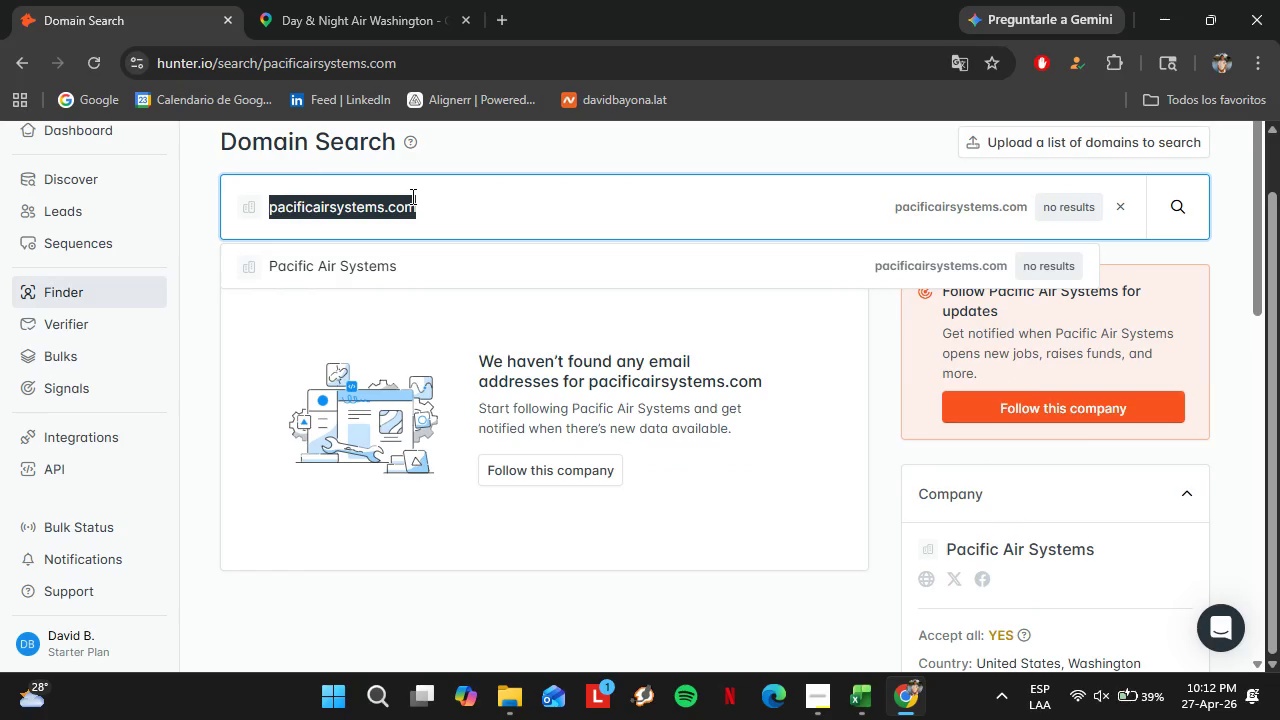 
type(revivalheatingandcooling.com)
 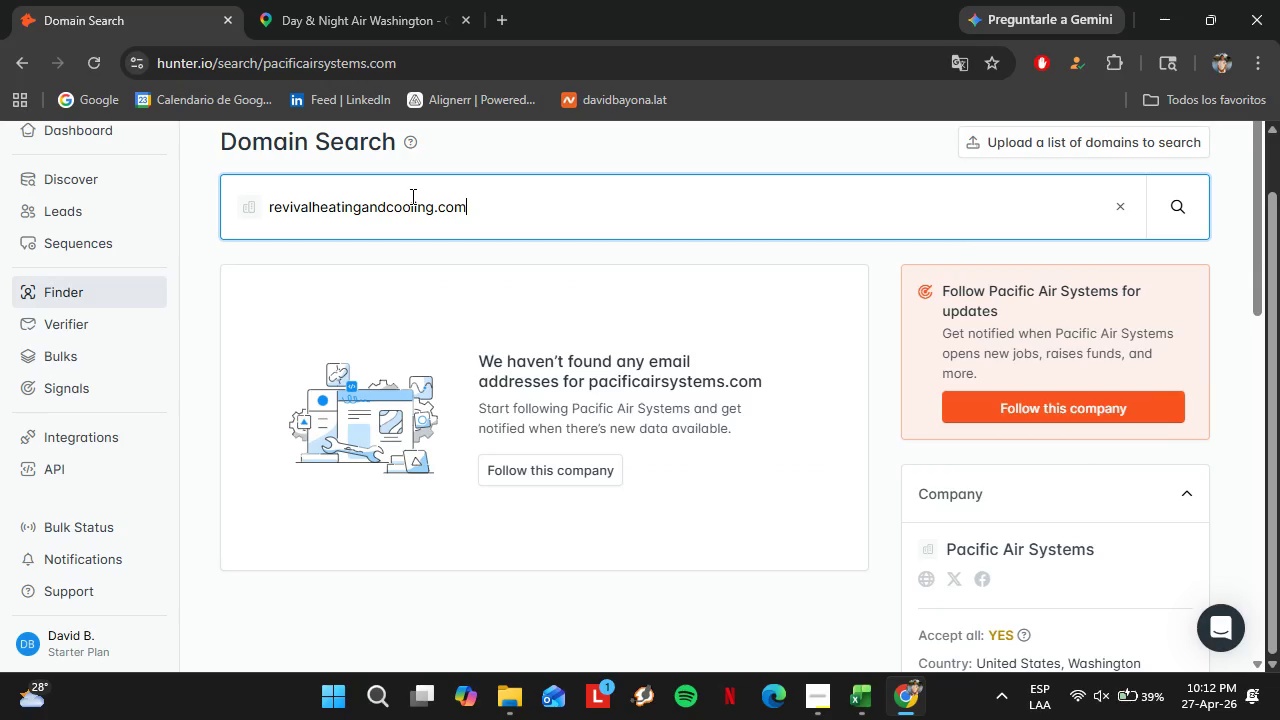 
key(Enter)
 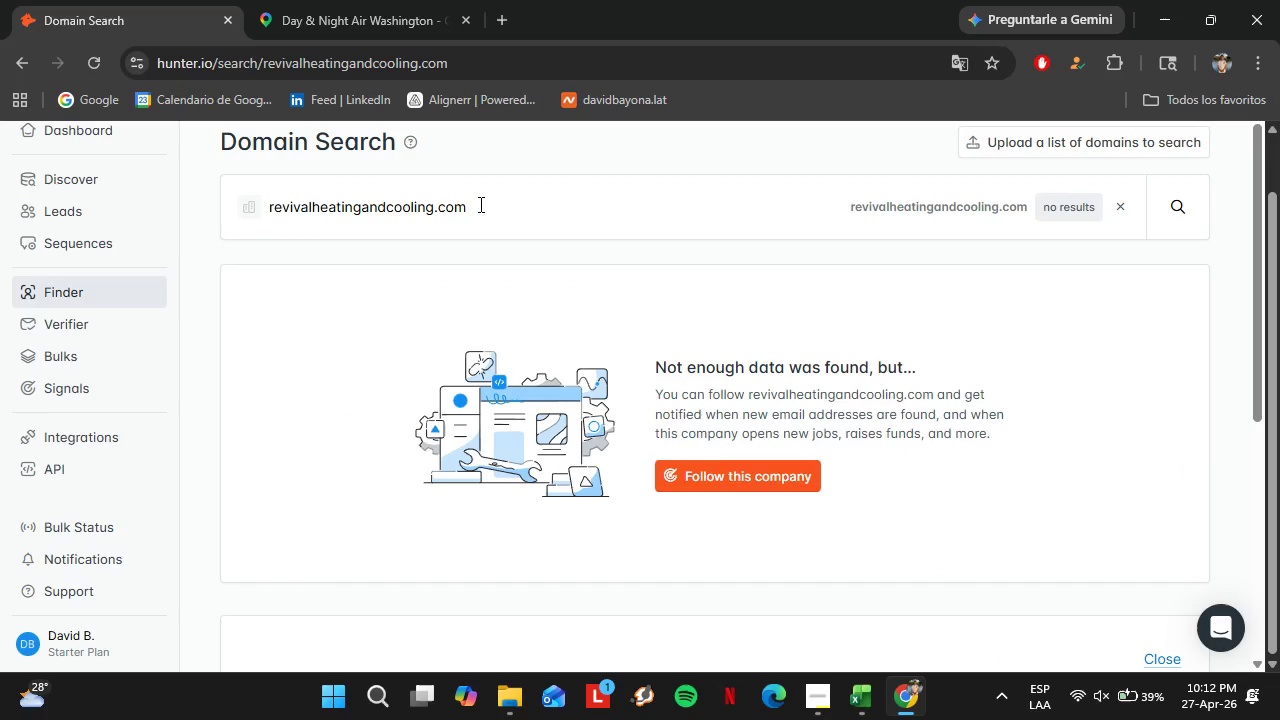 
left_click_drag(start_coordinate=[479, 204], to_coordinate=[236, 209])
 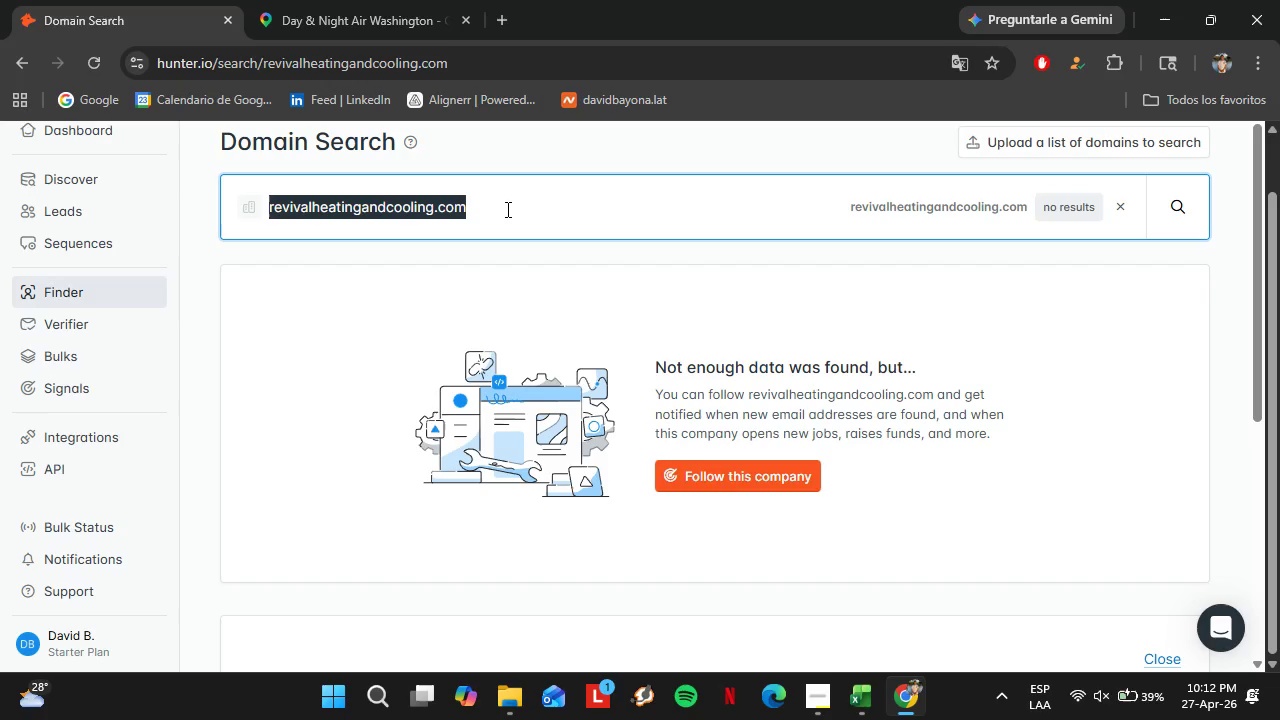 
wait(5.12)
 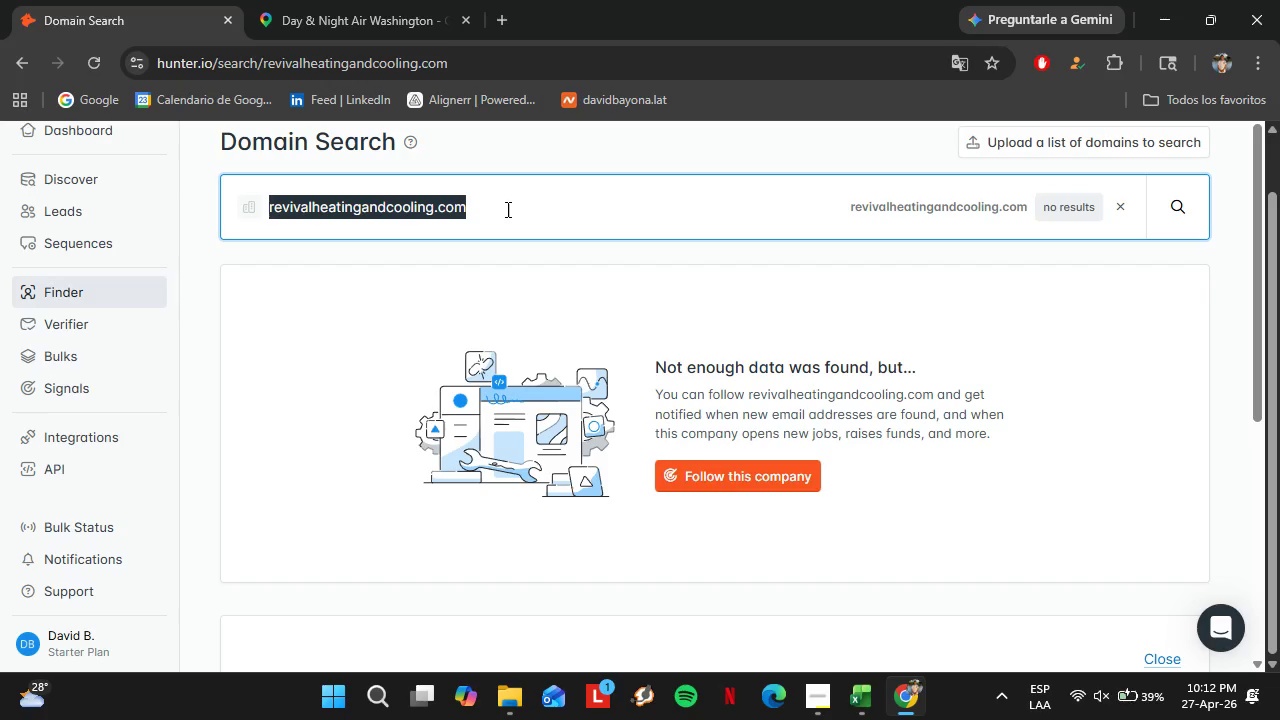 
type(impactheating.com)
 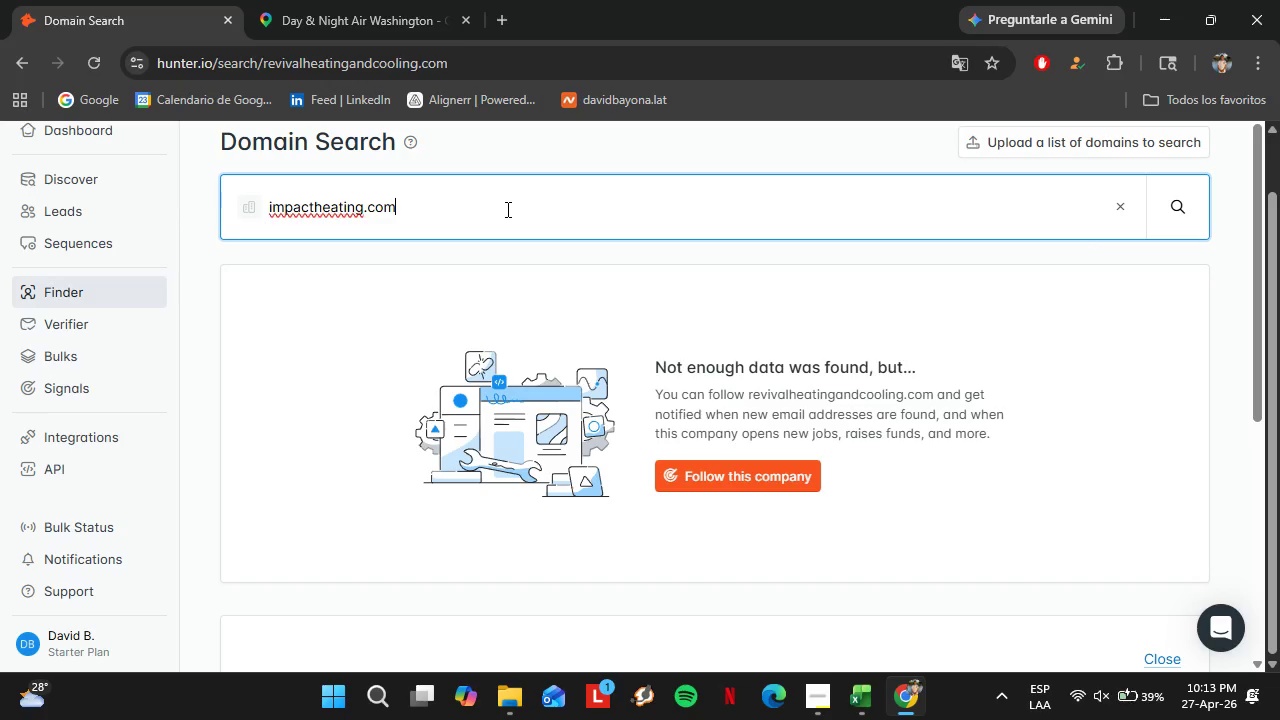 
key(Enter)
 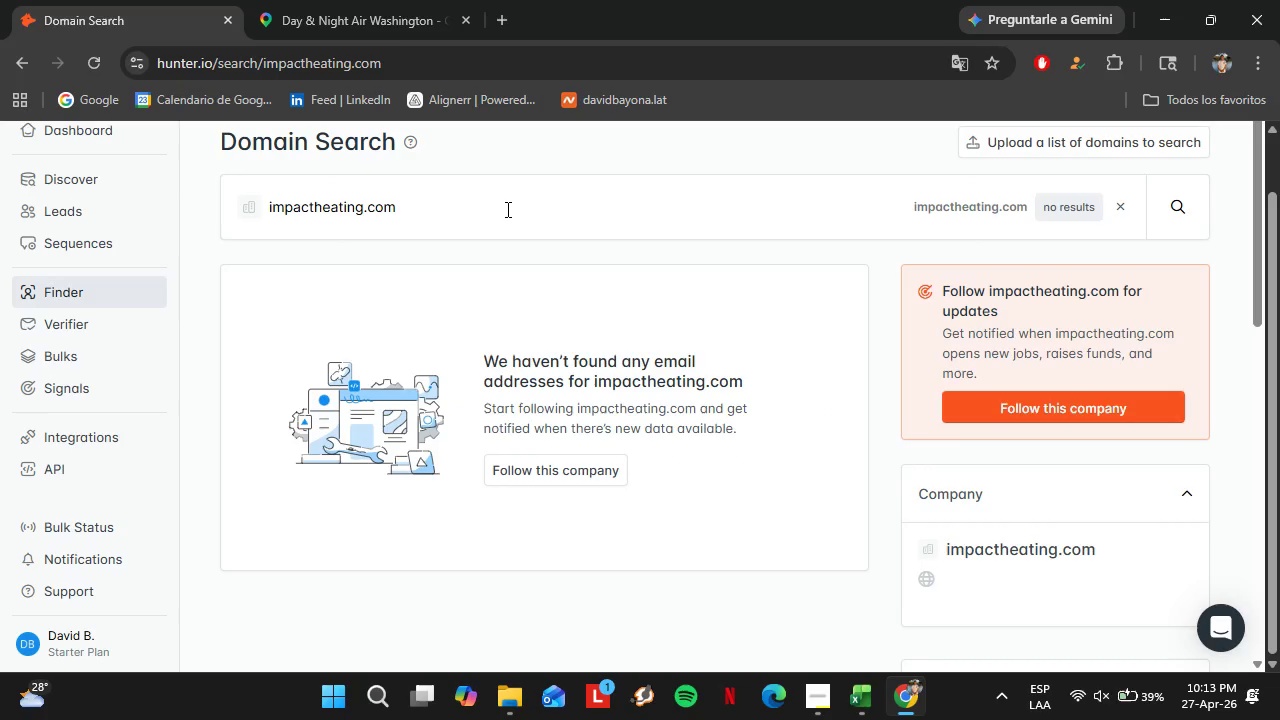 
left_click_drag(start_coordinate=[506, 209], to_coordinate=[185, 216])
 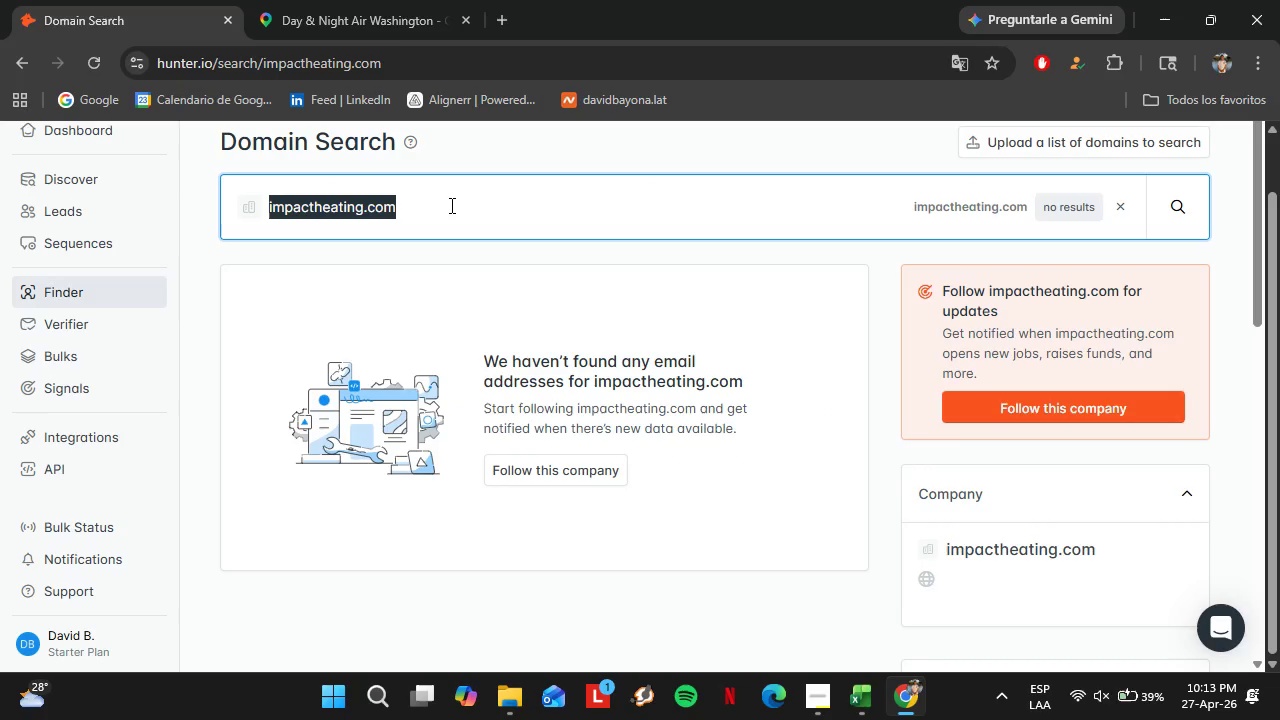 
type(northwestexpertshvac.com)
 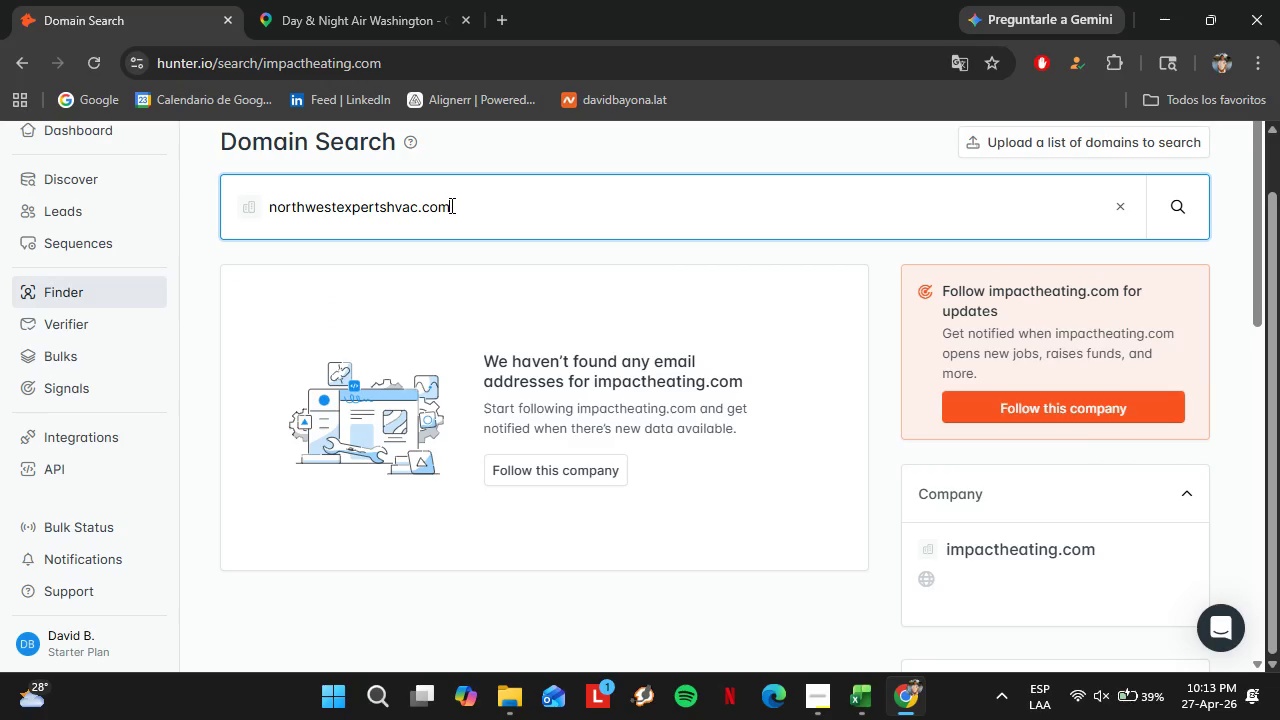 
key(Enter)
 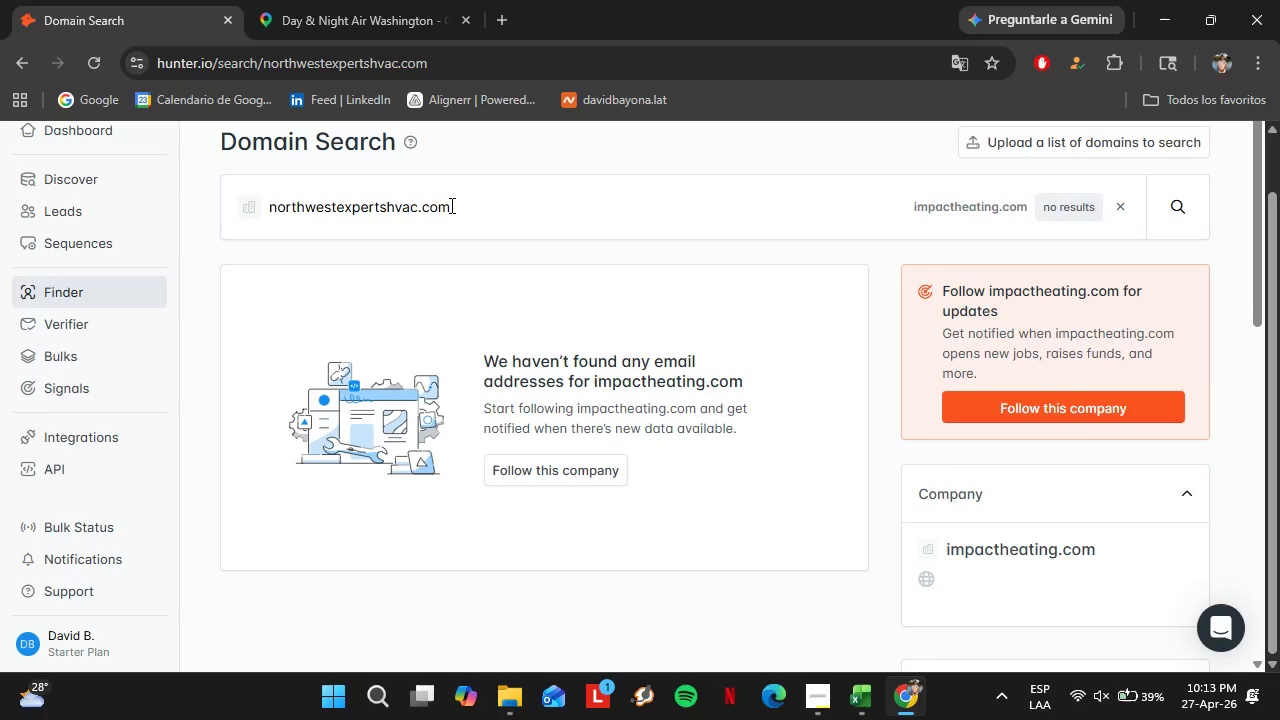 
left_click_drag(start_coordinate=[487, 204], to_coordinate=[260, 217])
 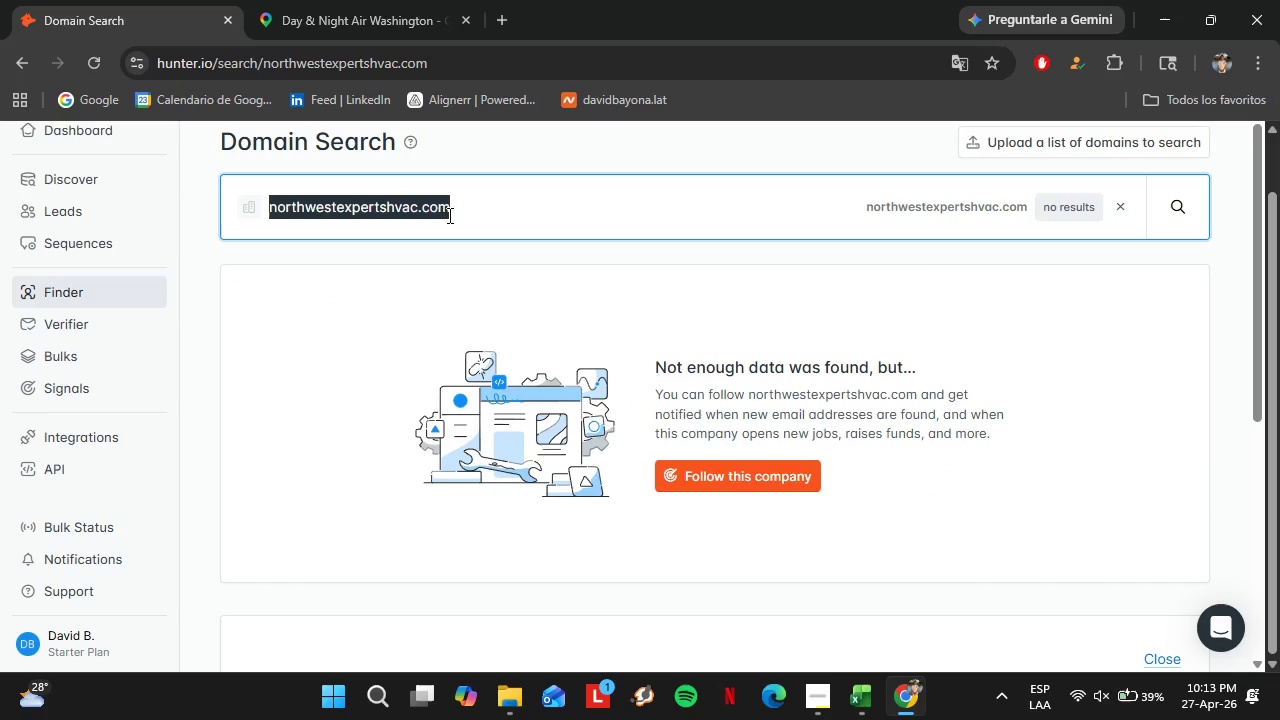 
type(allseasonsheatinginc.com)
 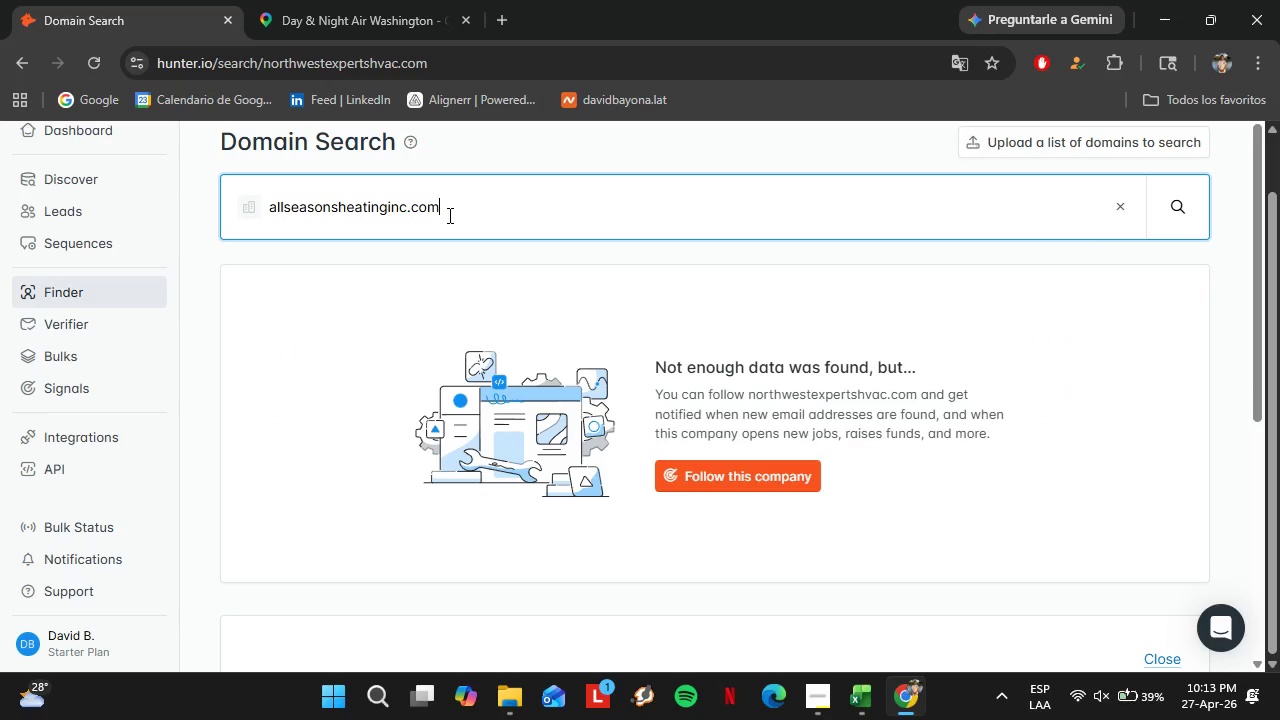 
key(Enter)
 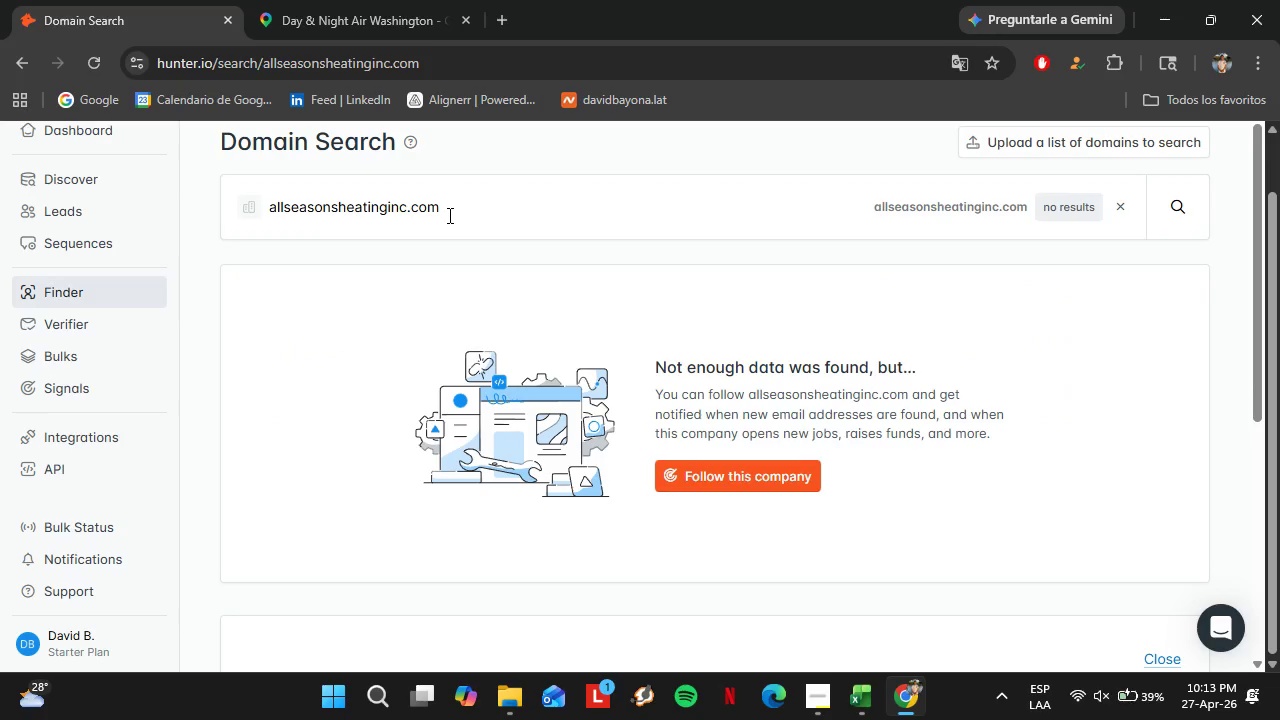 
left_click_drag(start_coordinate=[448, 215], to_coordinate=[241, 203])
 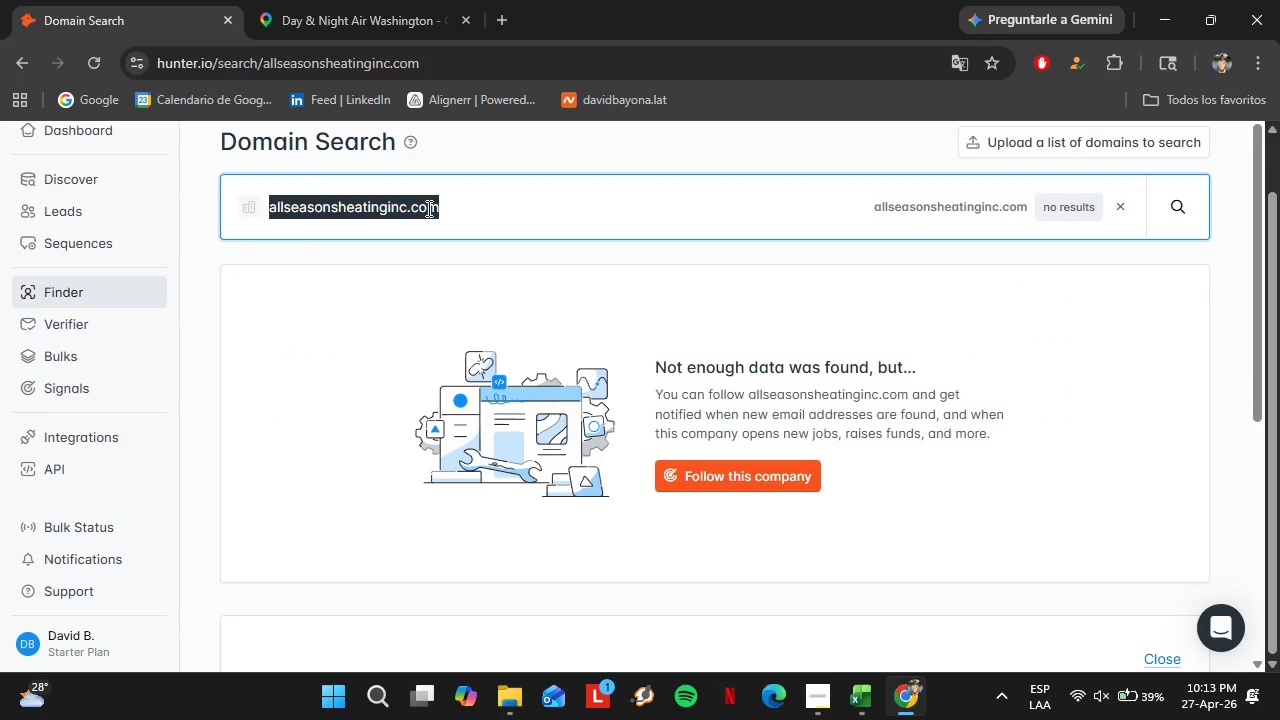 
wait(6.03)
 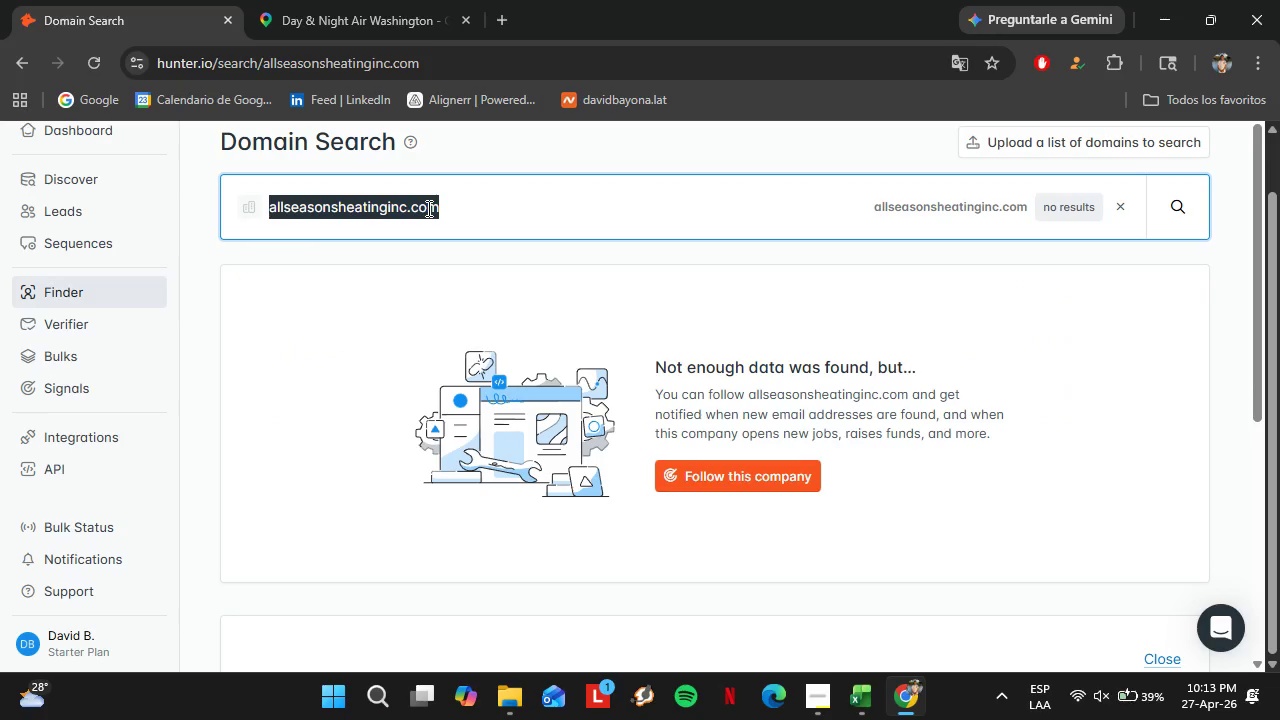 
type(greenairsolutions.com)
 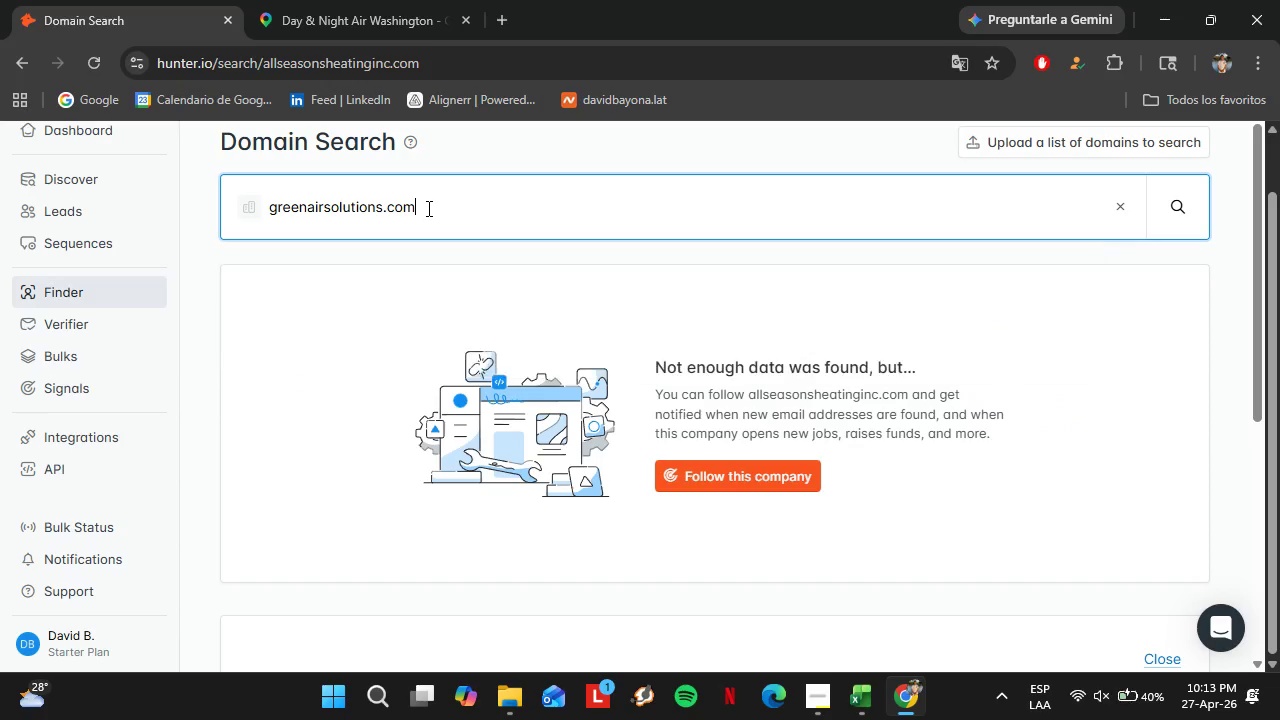 
key(Enter)
 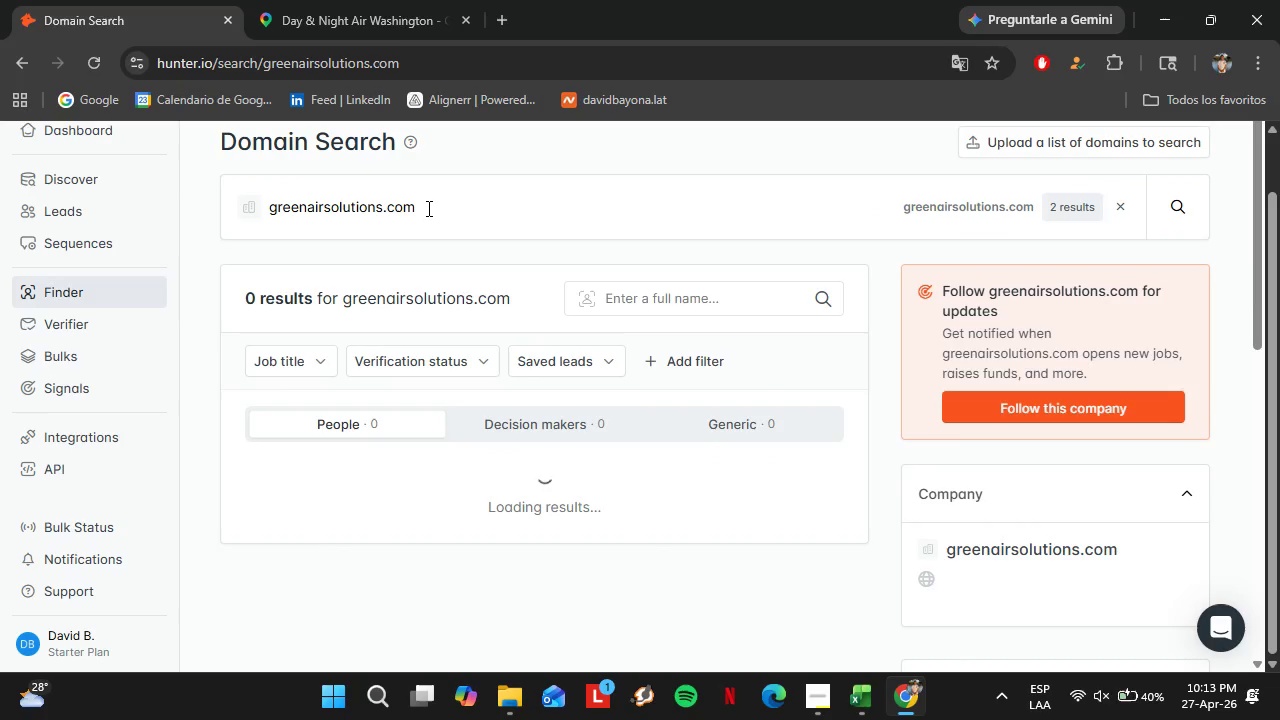 
left_click([427, 208])
 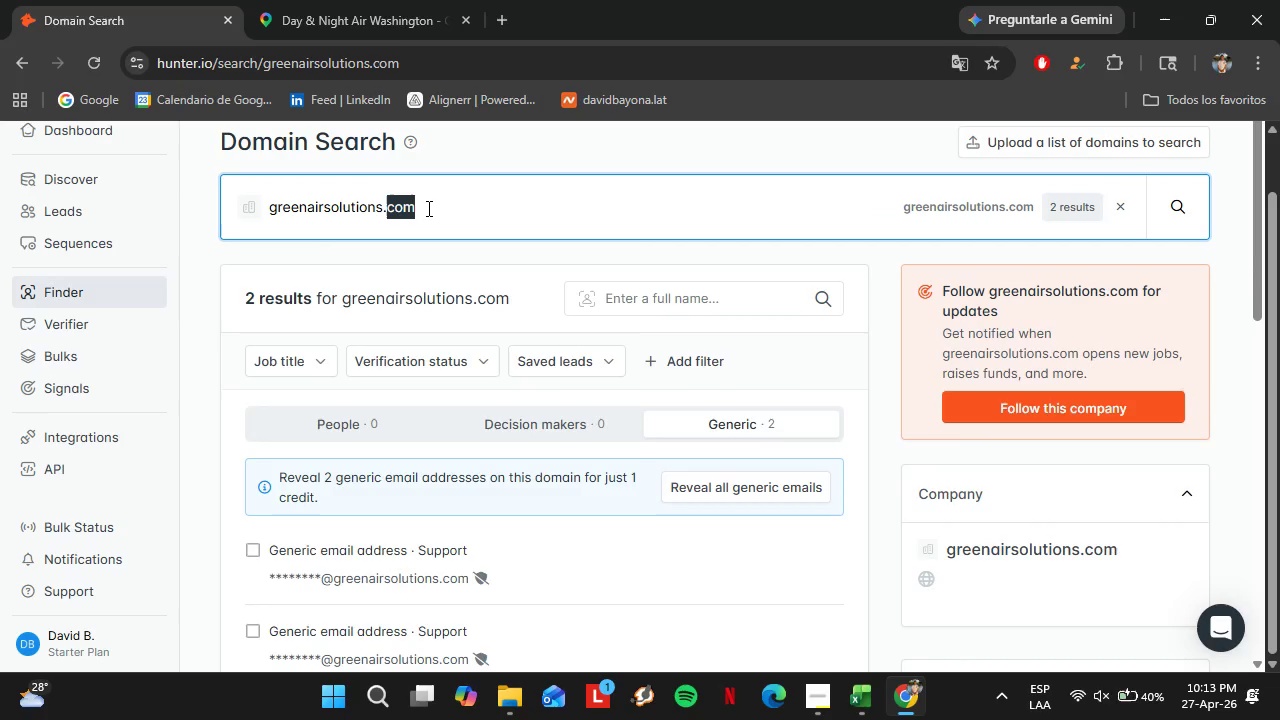 
left_click_drag(start_coordinate=[427, 208], to_coordinate=[287, 200])
 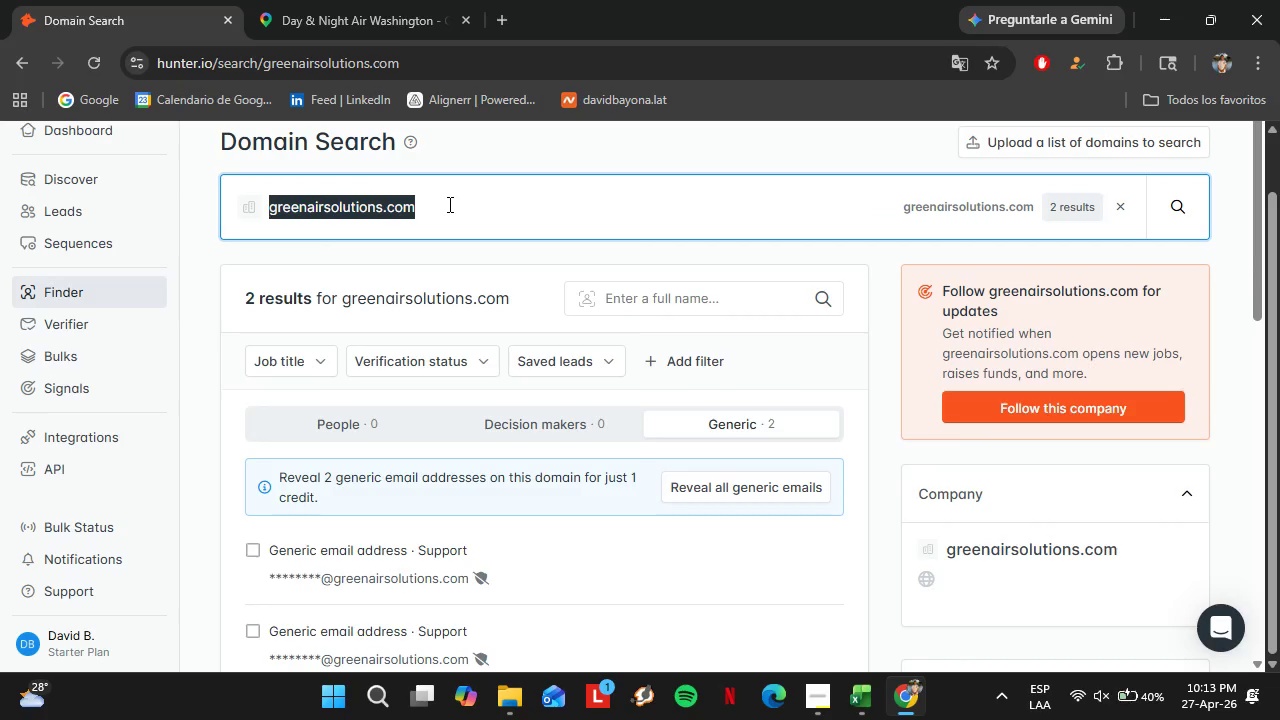 
type(homecomfortusa.com)
 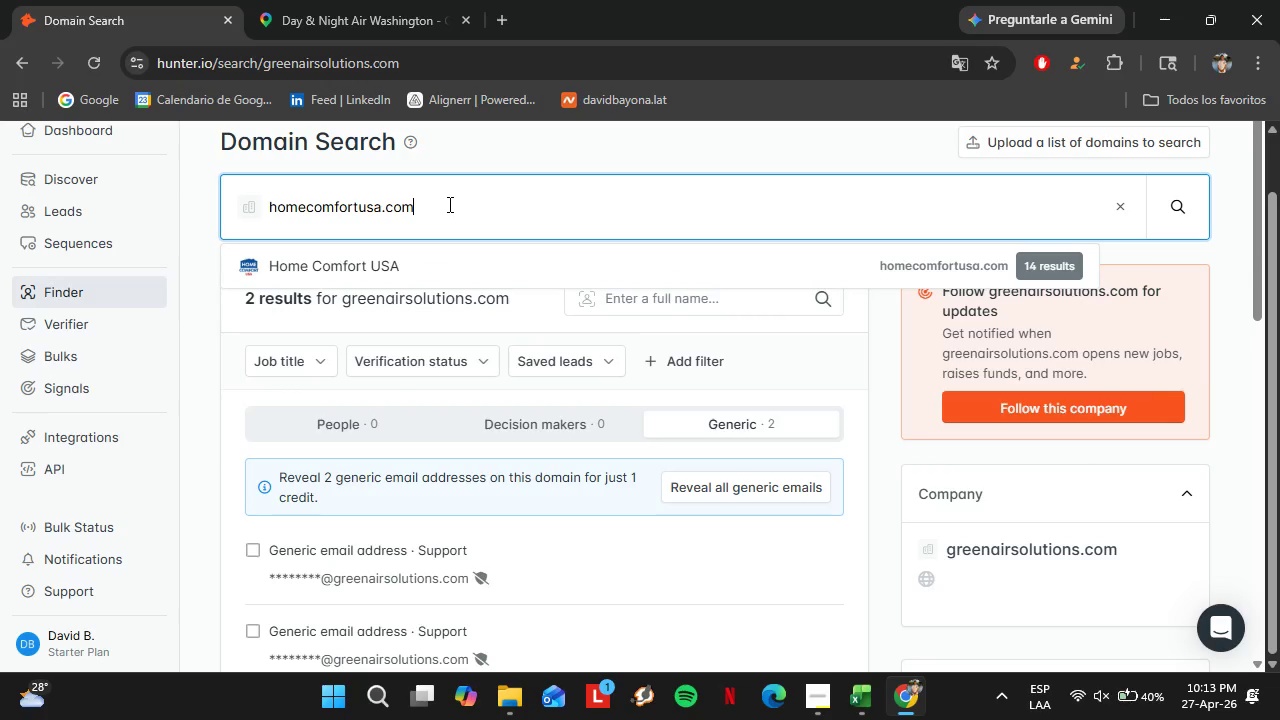 
key(Enter)
 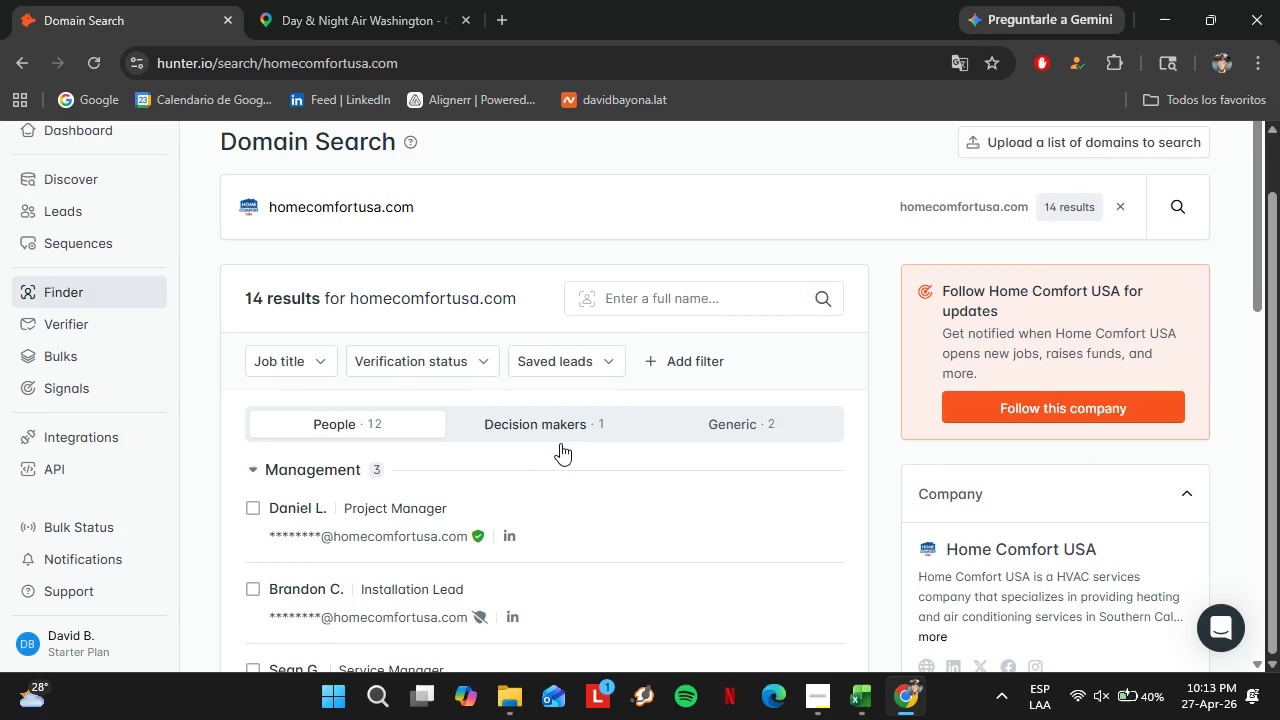 
scroll: coordinate [524, 463], scroll_direction: down, amount: 2.0
 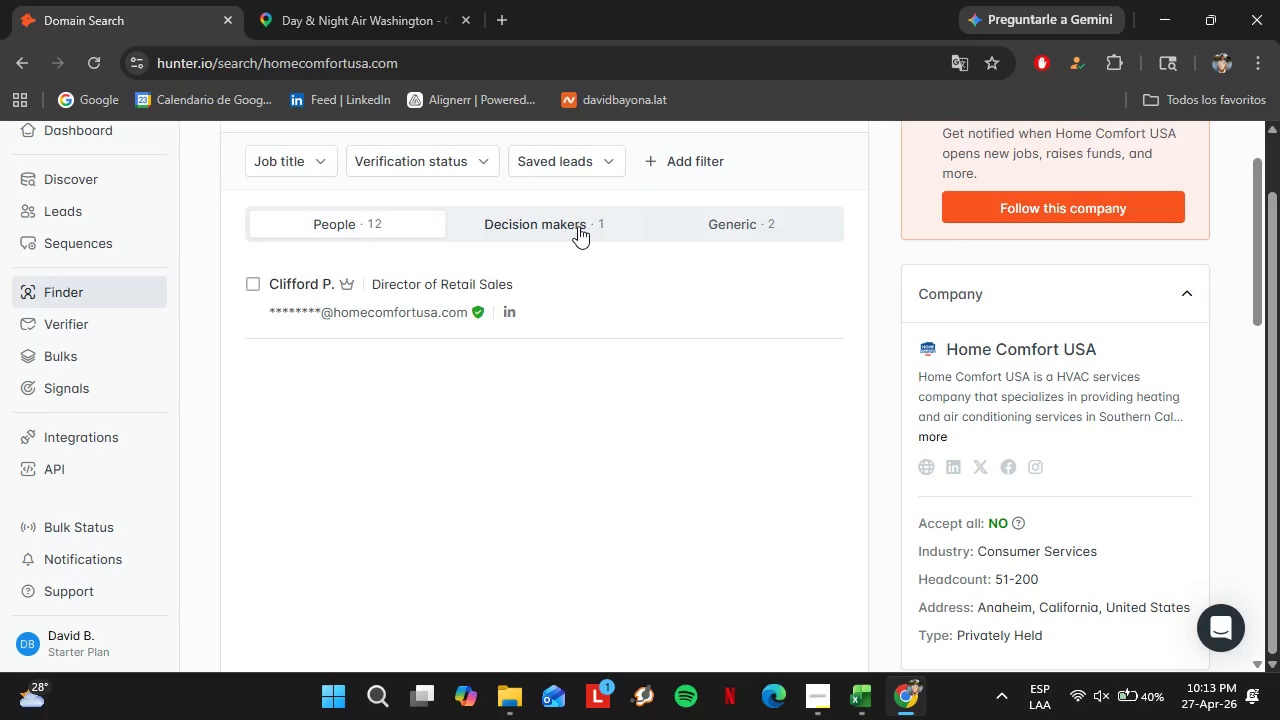 
left_click([392, 236])
 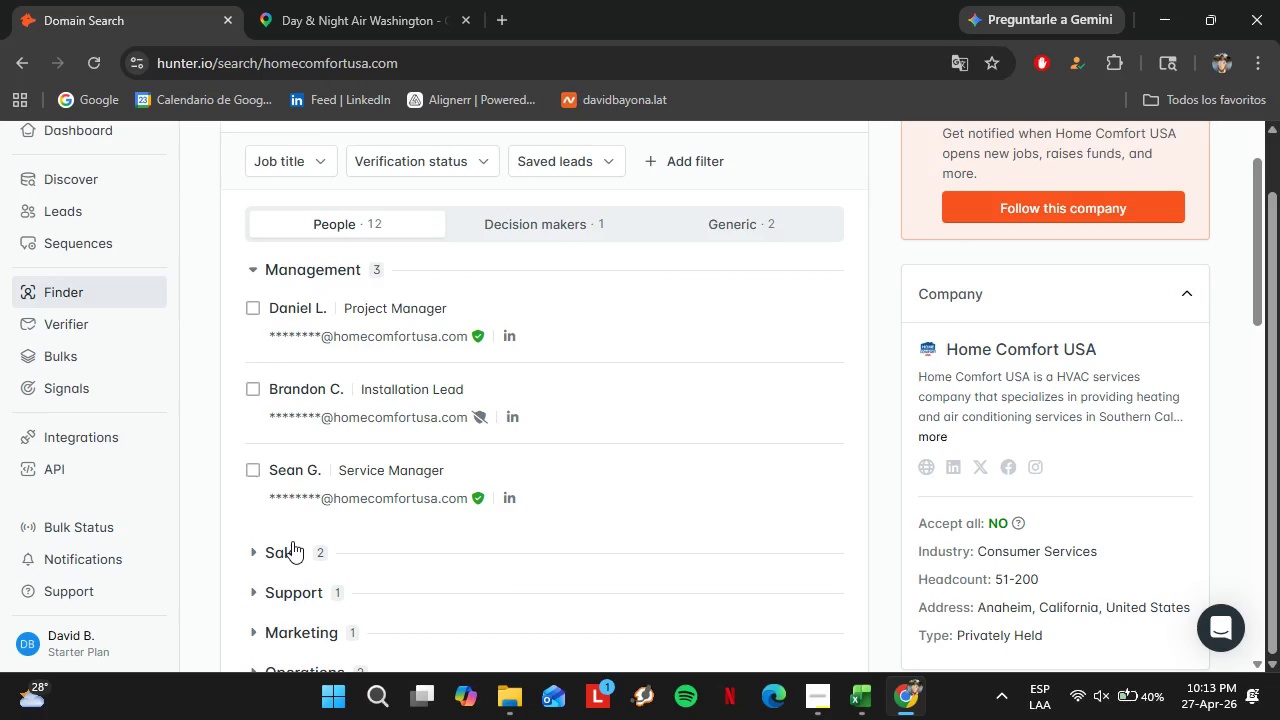 
double_click([292, 545])
 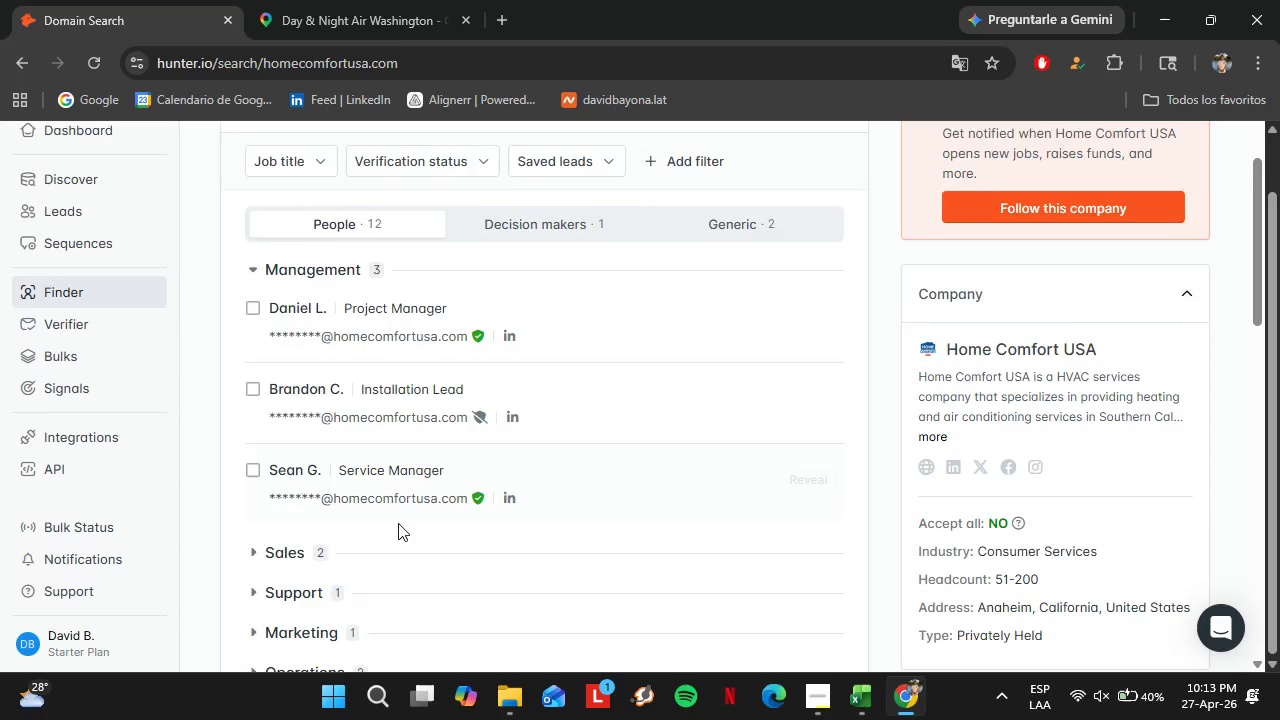 
scroll: coordinate [398, 523], scroll_direction: down, amount: 2.0
 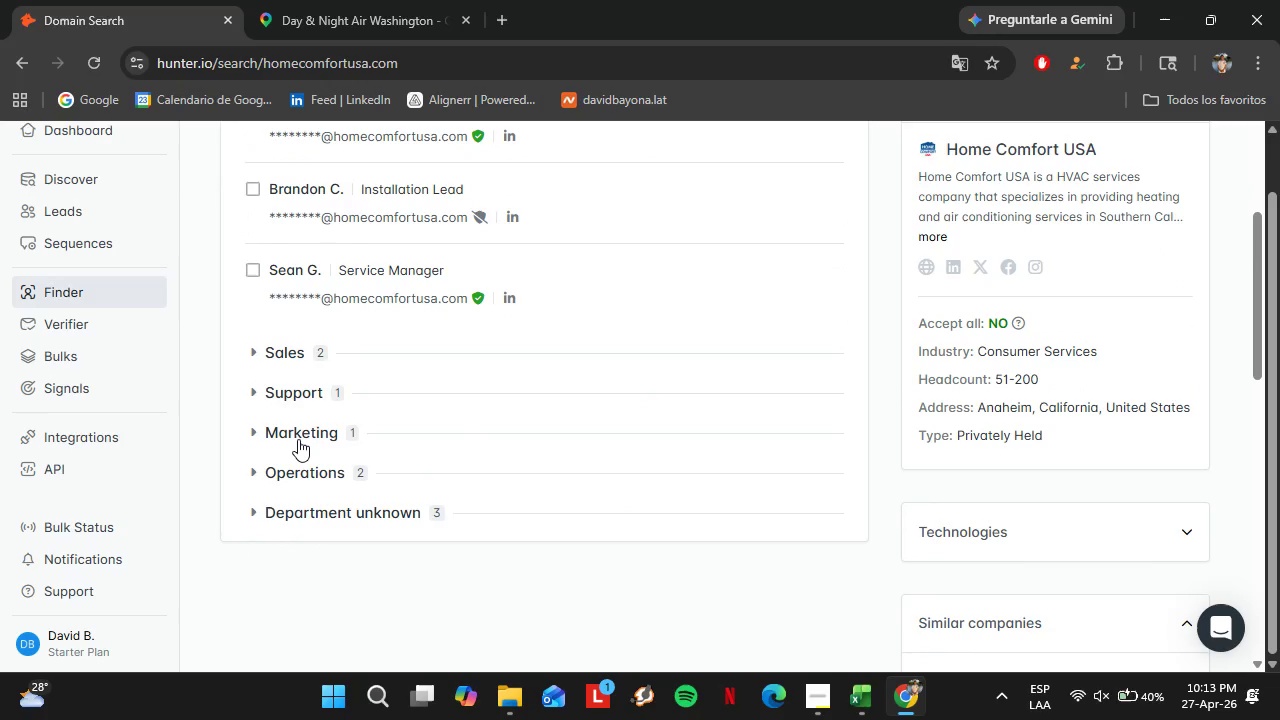 
left_click([298, 439])
 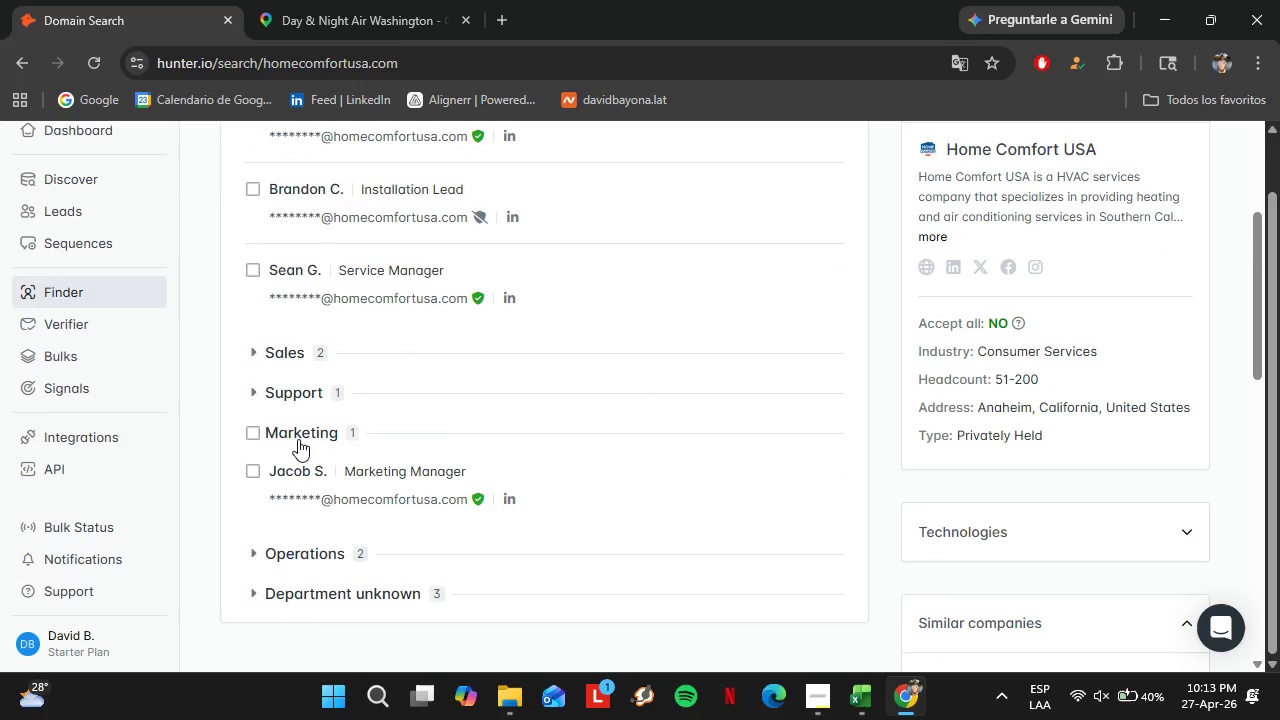 
left_click([298, 439])
 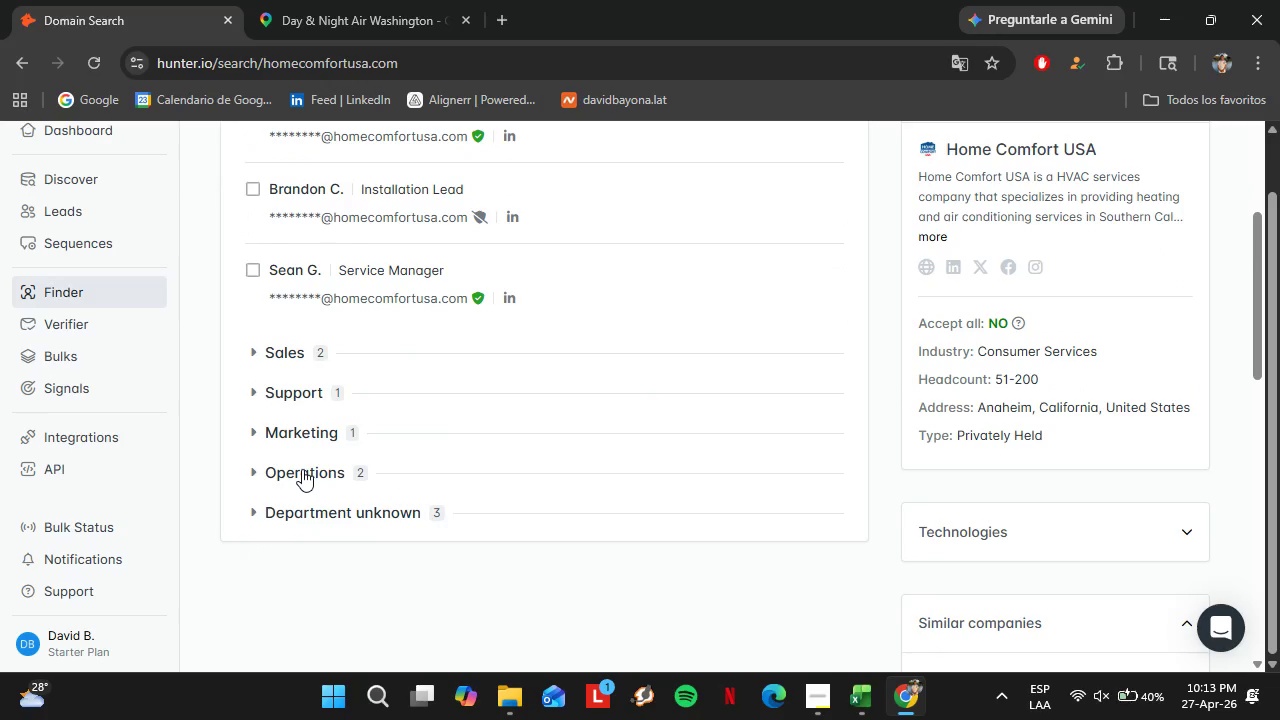 
double_click([302, 469])
 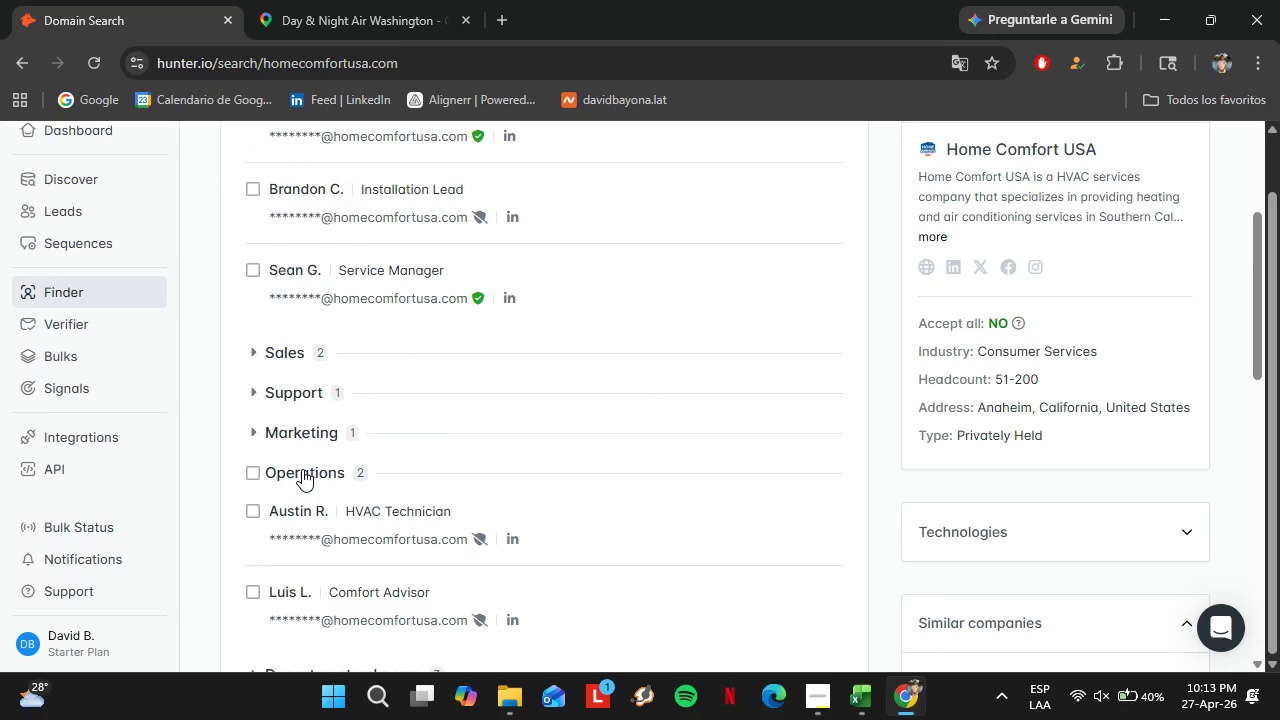 
left_click([302, 469])
 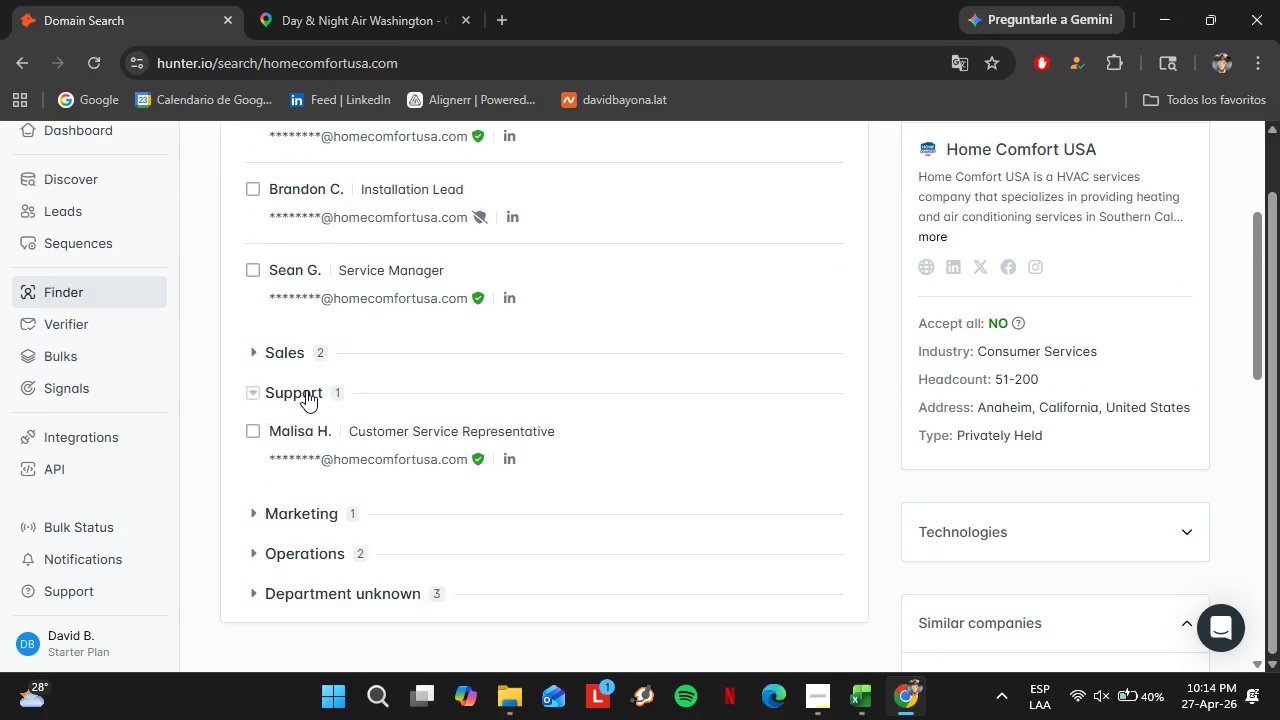 
double_click([306, 390])
 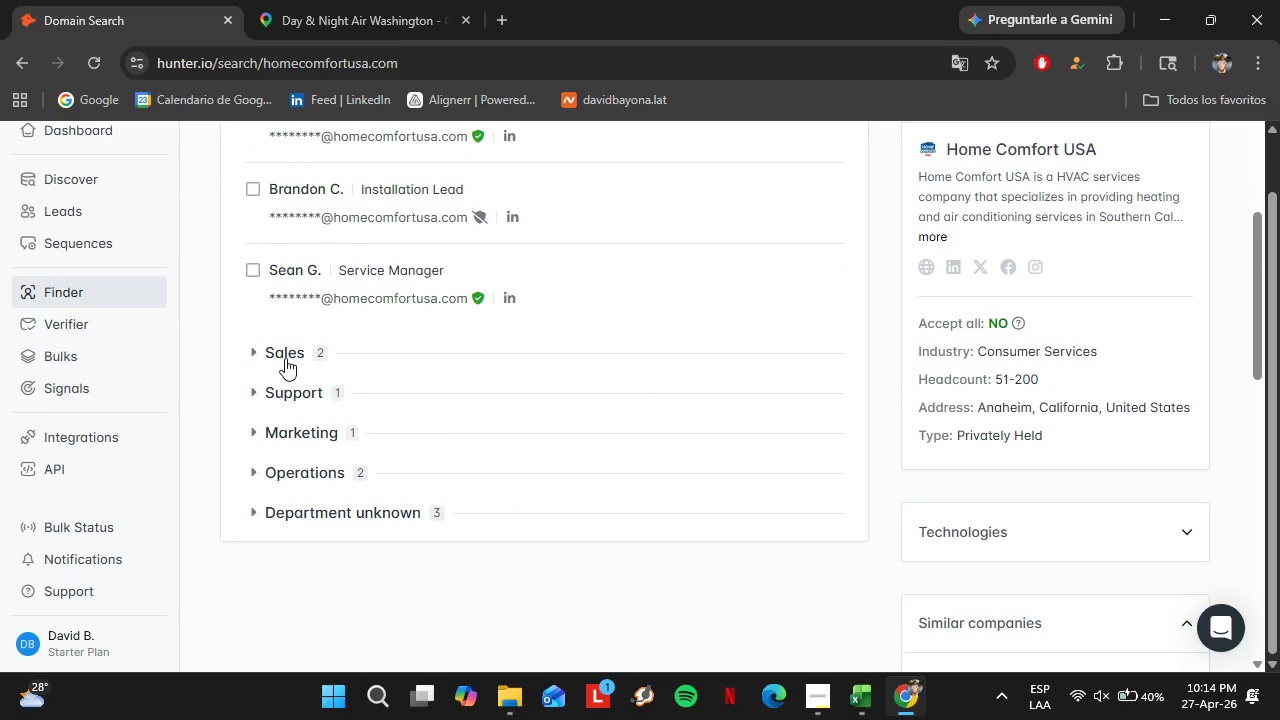 
left_click([285, 358])
 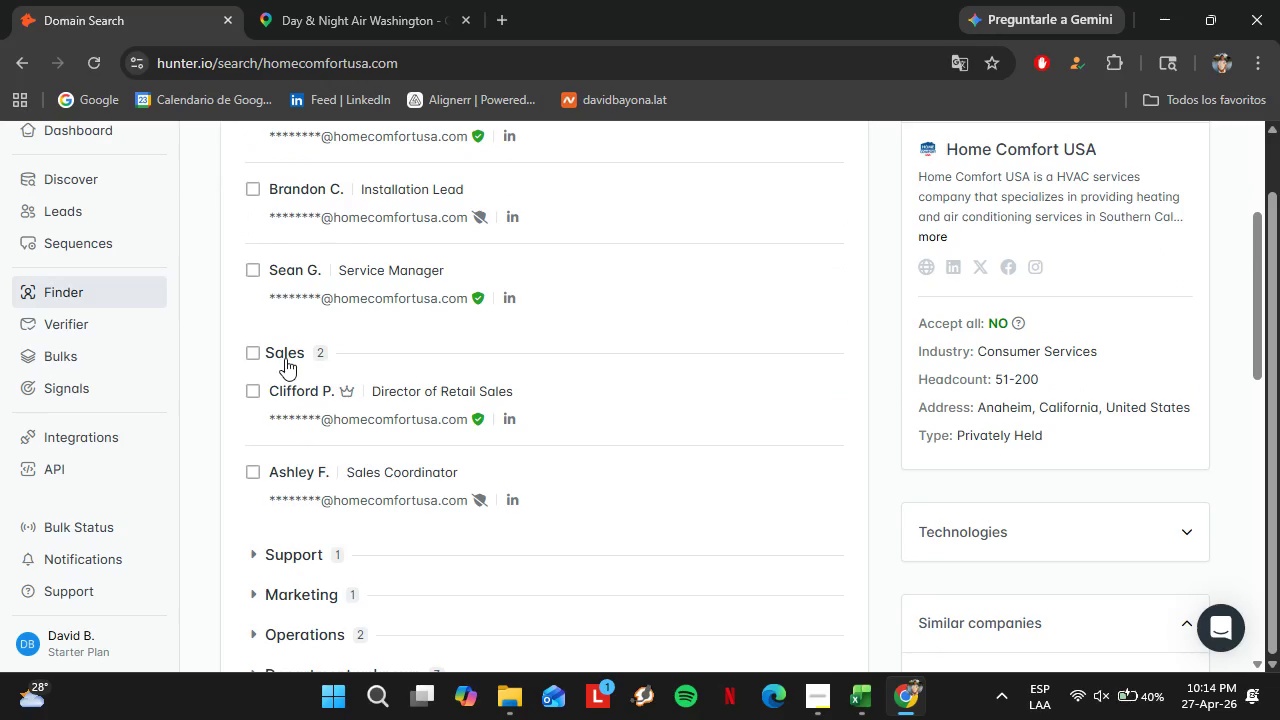 
left_click([285, 358])
 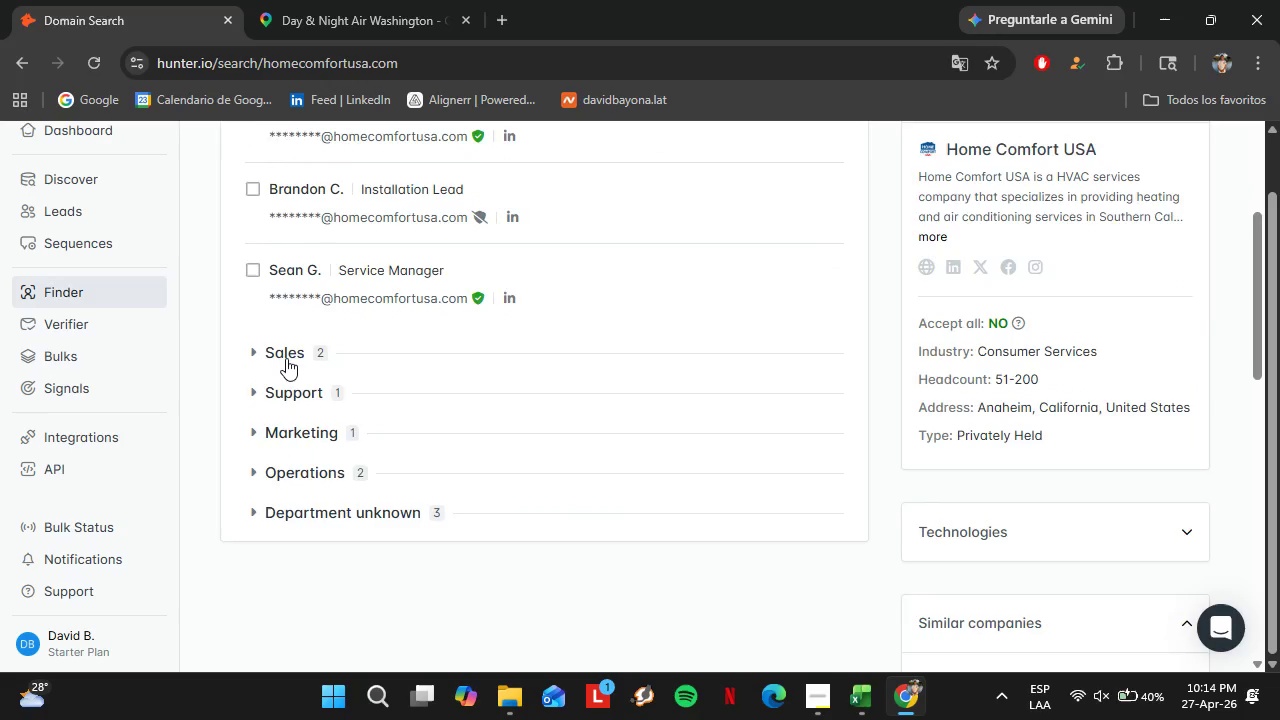 
scroll: coordinate [286, 358], scroll_direction: up, amount: 2.0
 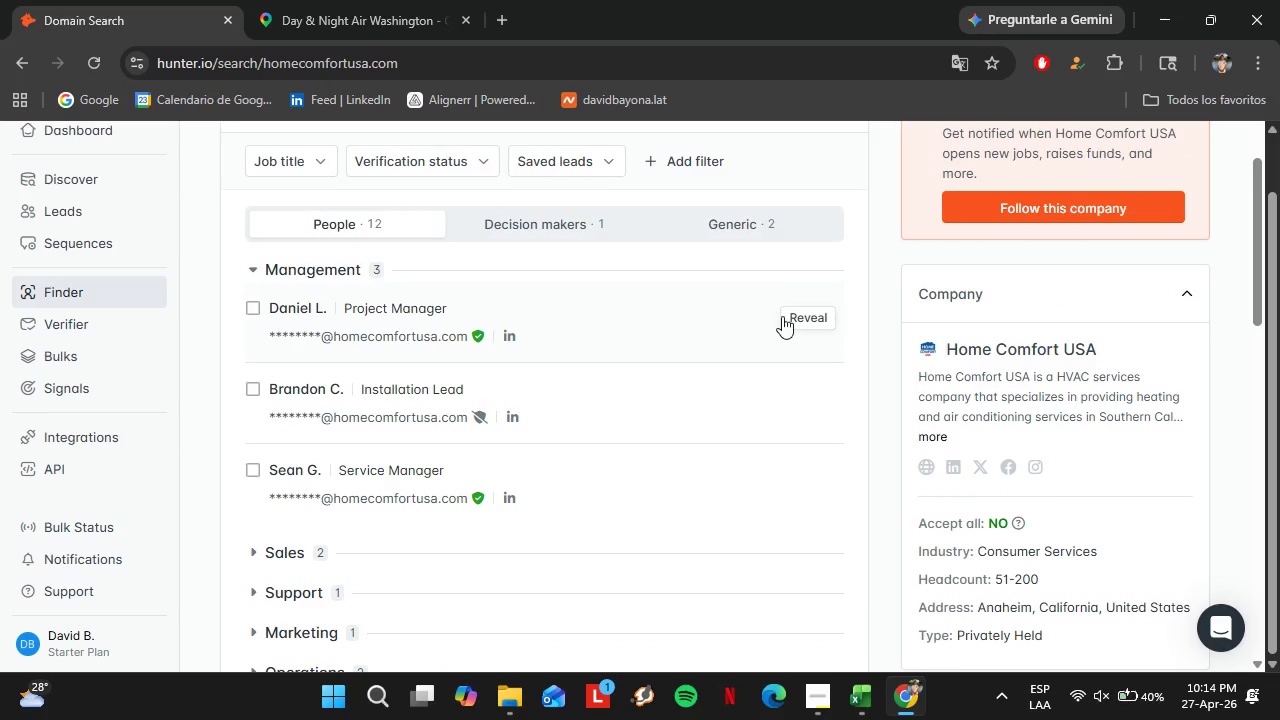 
left_click([787, 316])
 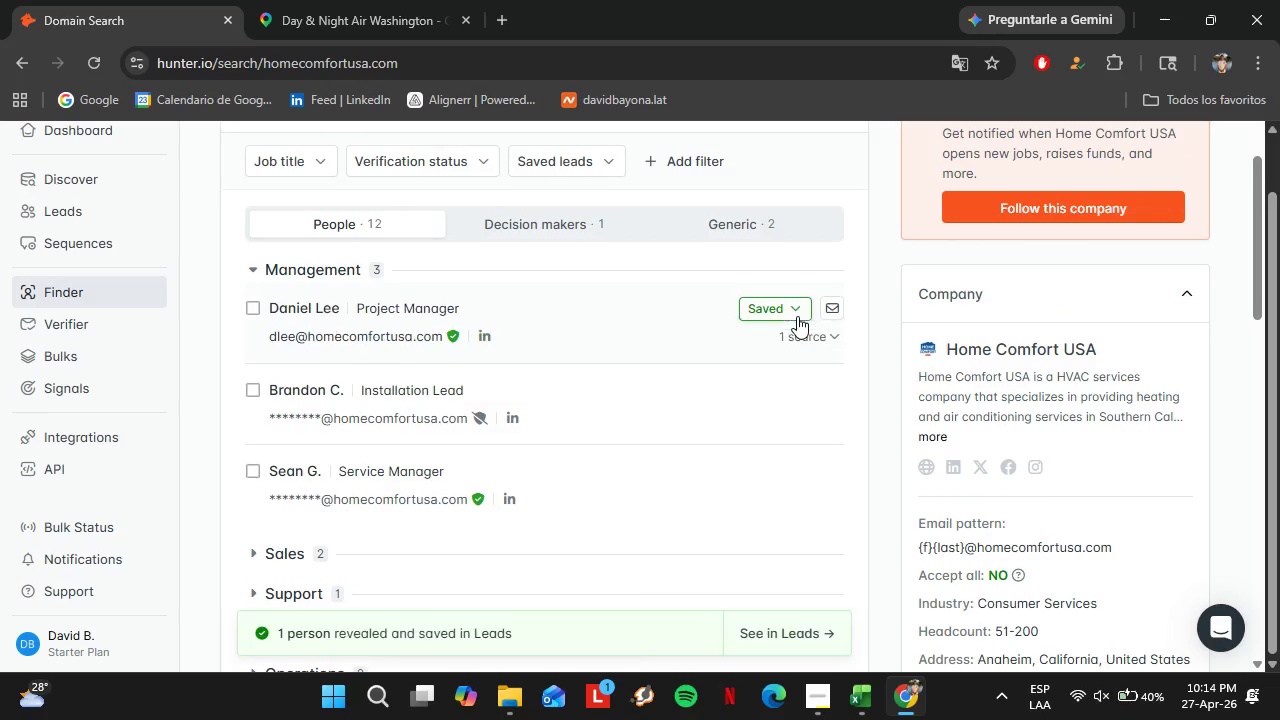 
scroll: coordinate [796, 318], scroll_direction: down, amount: 1.0
 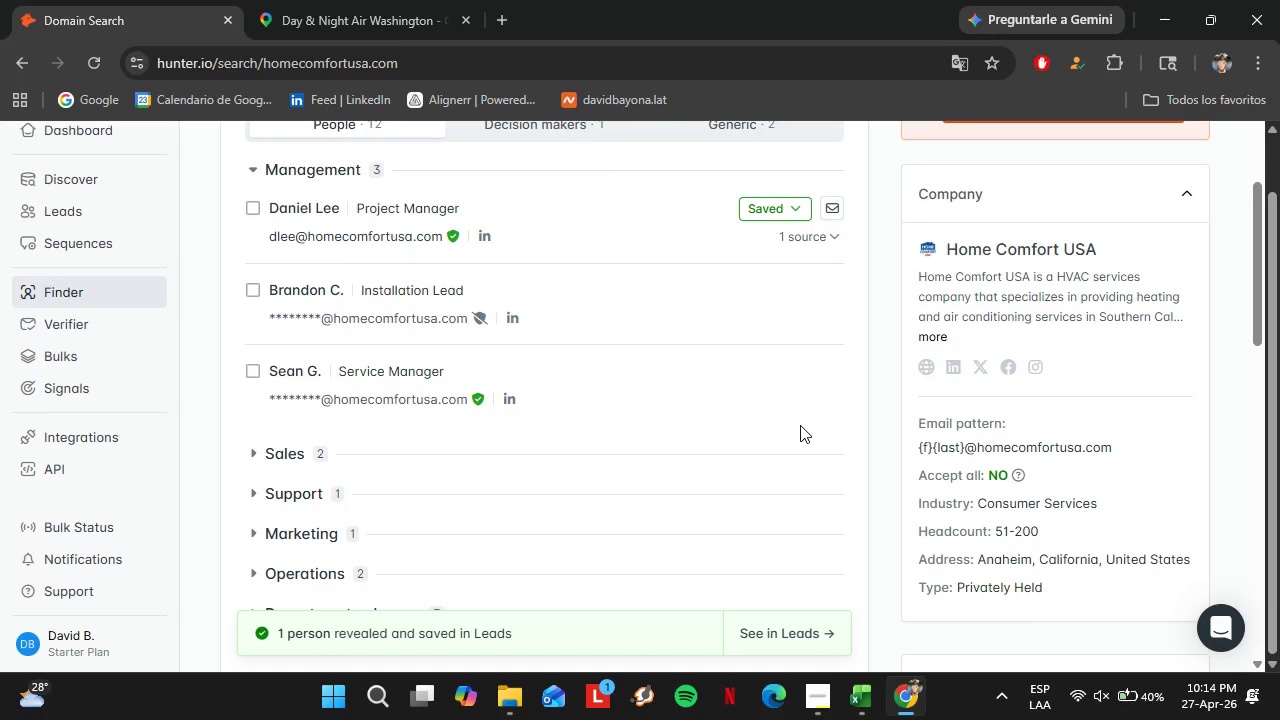 
scroll: coordinate [447, 439], scroll_direction: up, amount: 3.0
 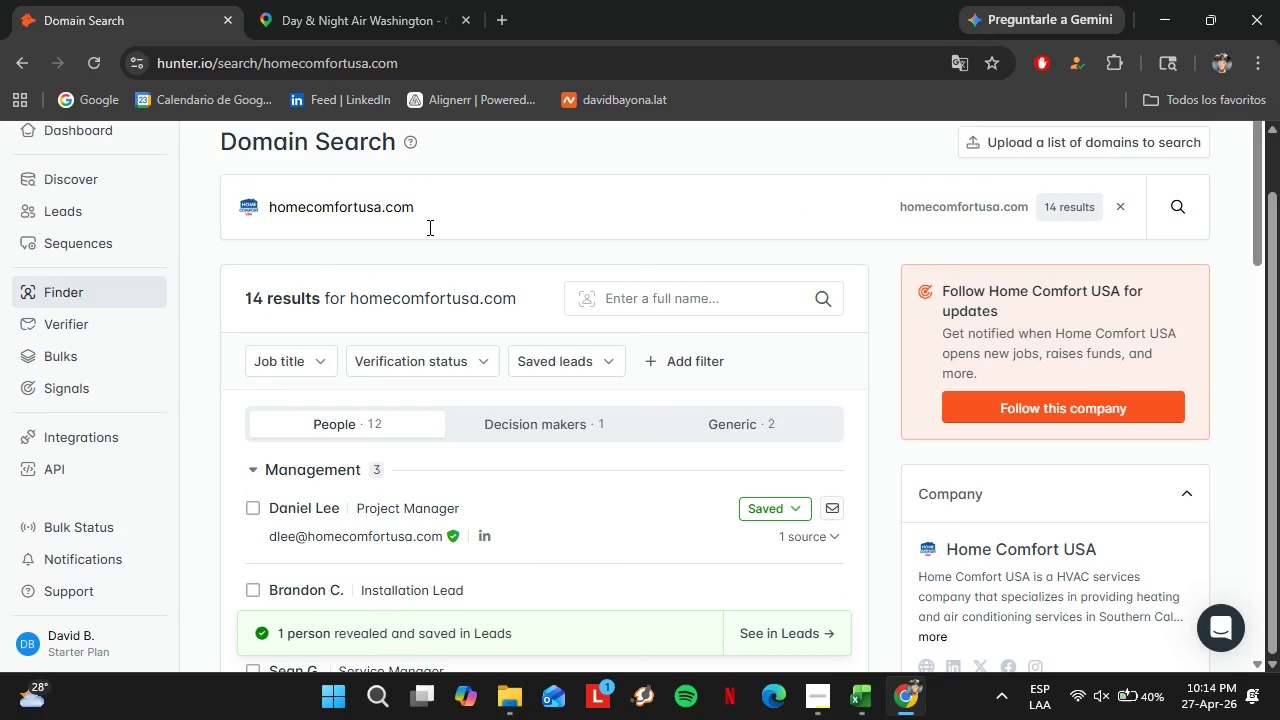 
left_click_drag(start_coordinate=[428, 227], to_coordinate=[245, 213])
 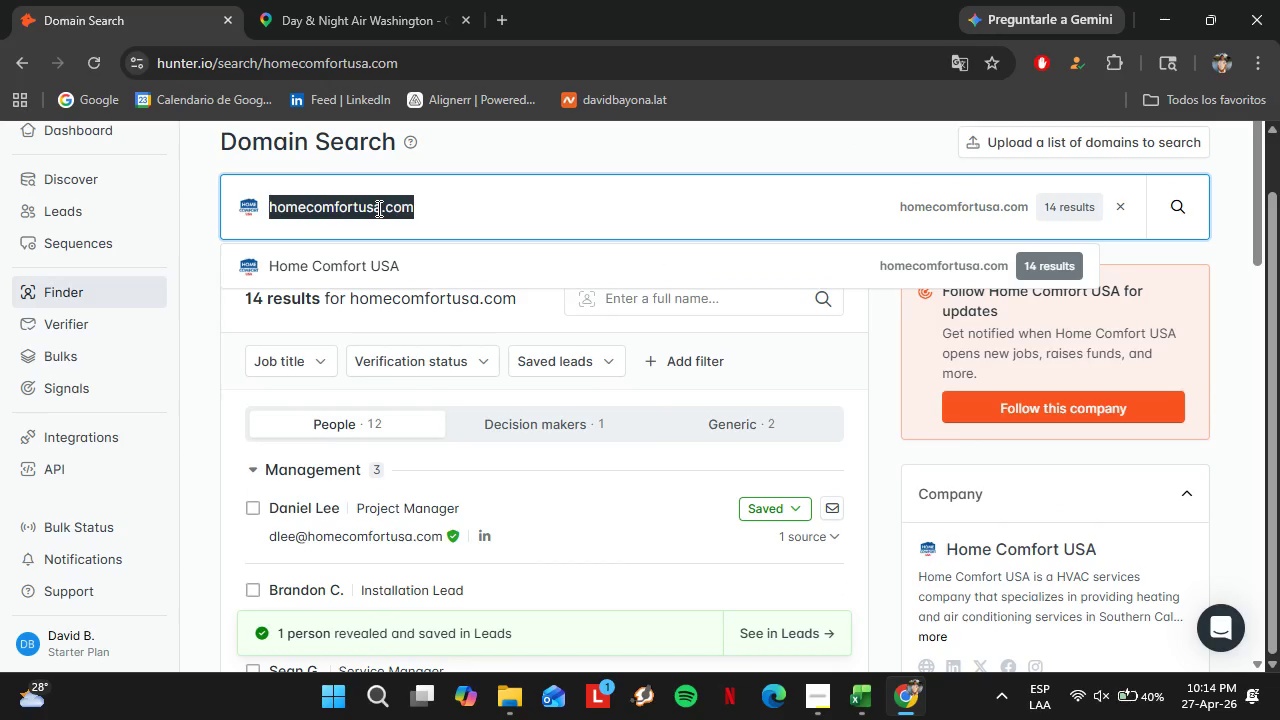 
type(eliteg)
key(Backspace)
type(heating)
 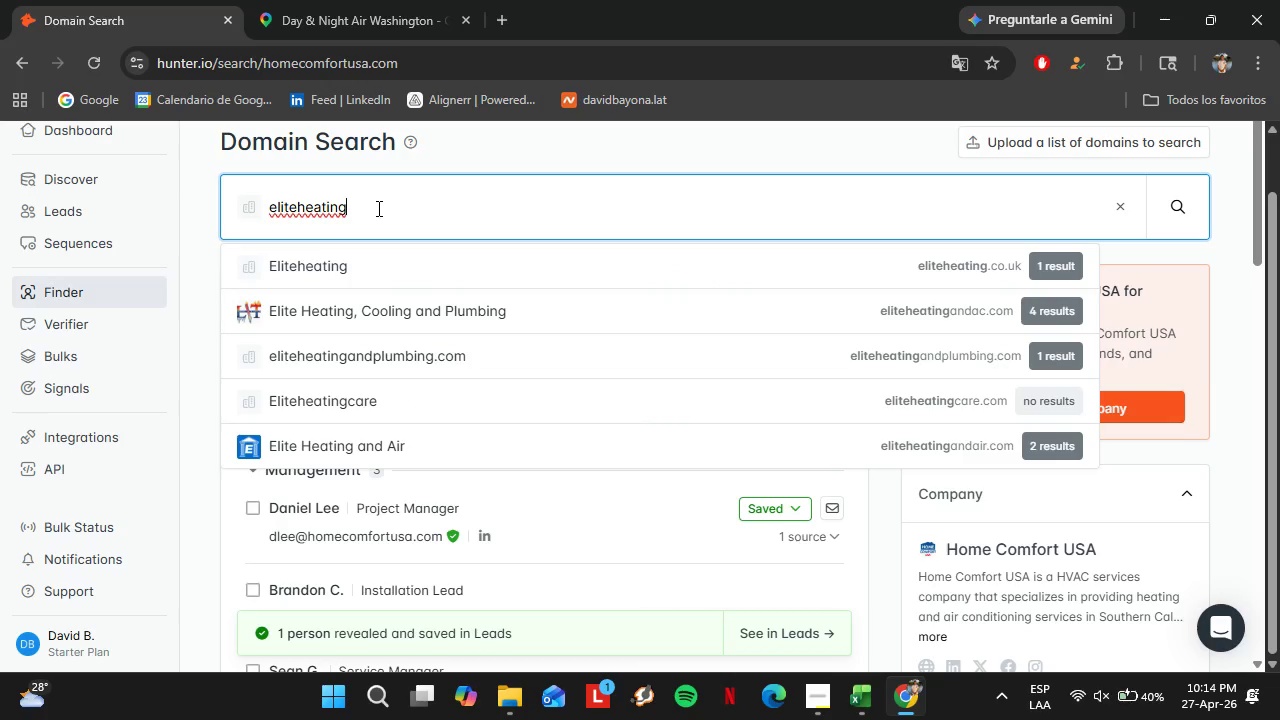 
wait(5.7)
 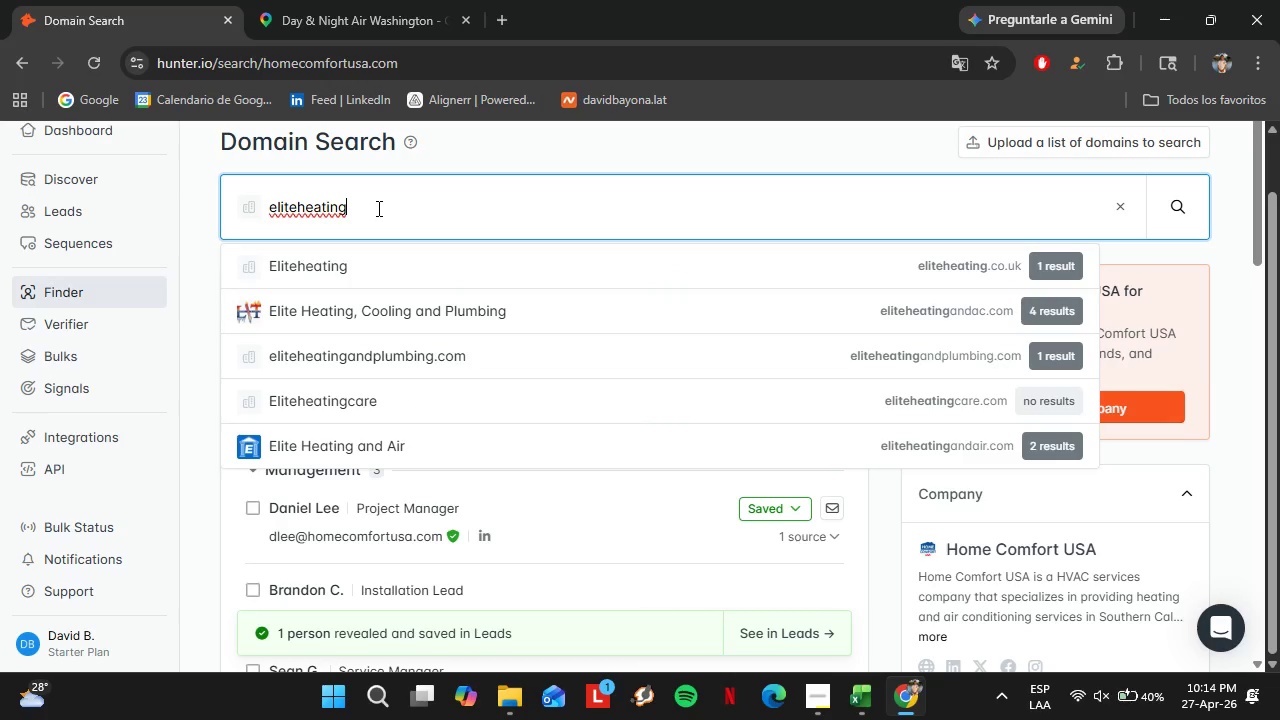 
key(ArrowDown)
 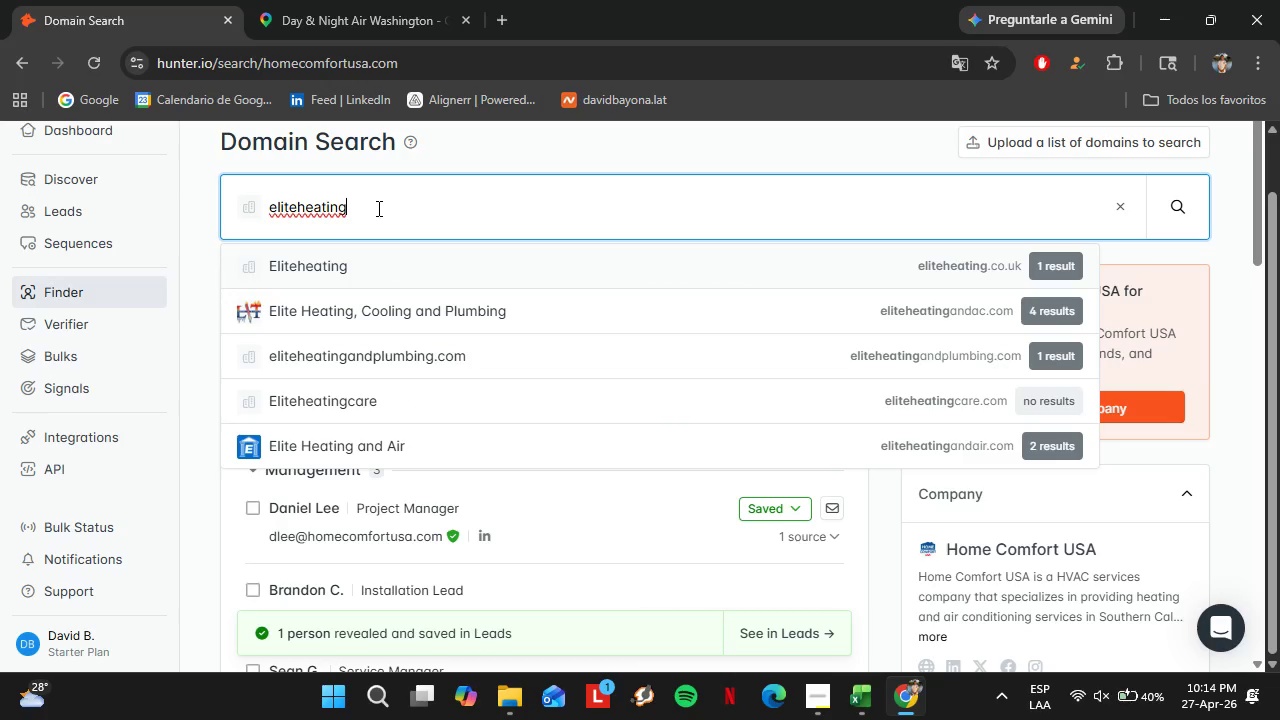 
key(ArrowDown)
 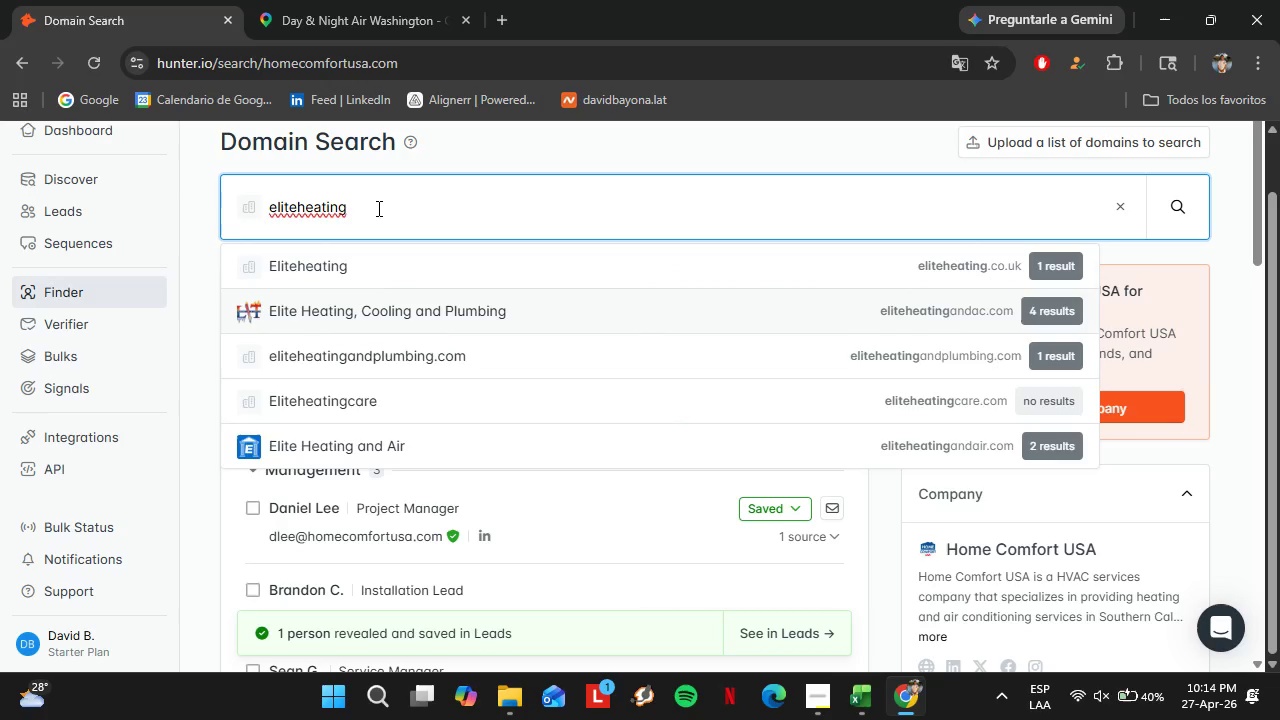 
key(Enter)
 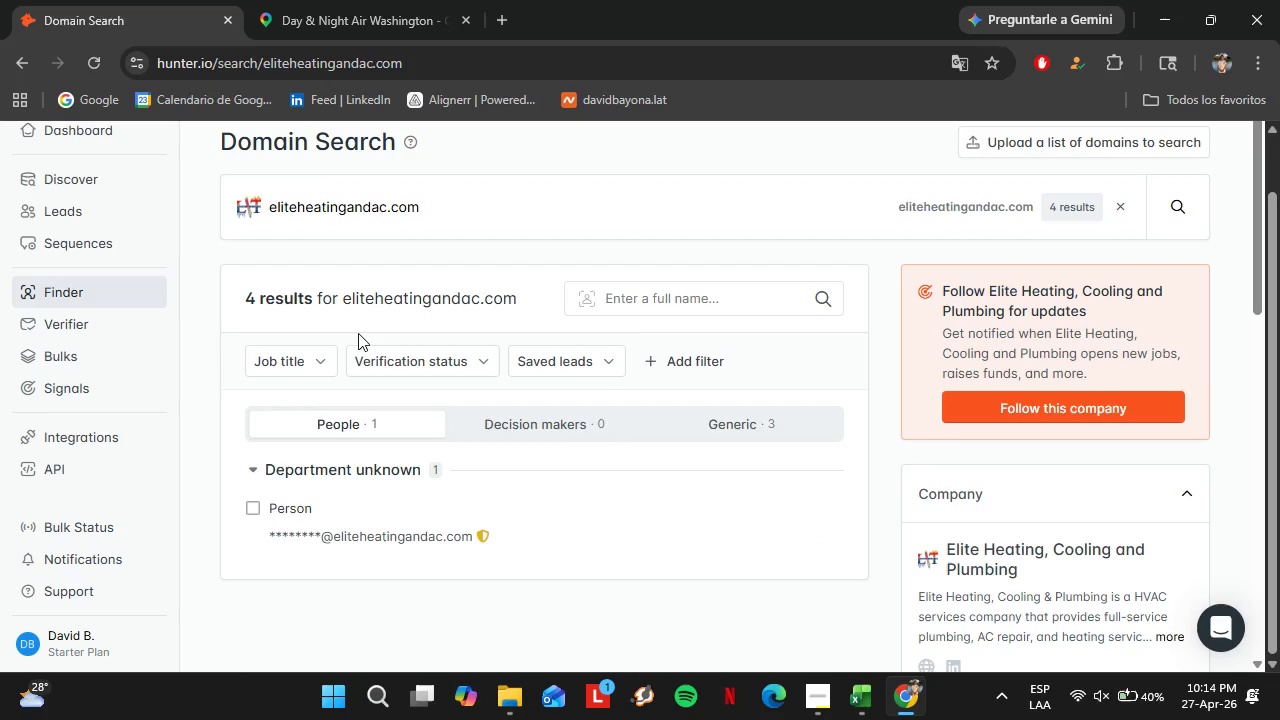 
left_click_drag(start_coordinate=[462, 205], to_coordinate=[294, 205])
 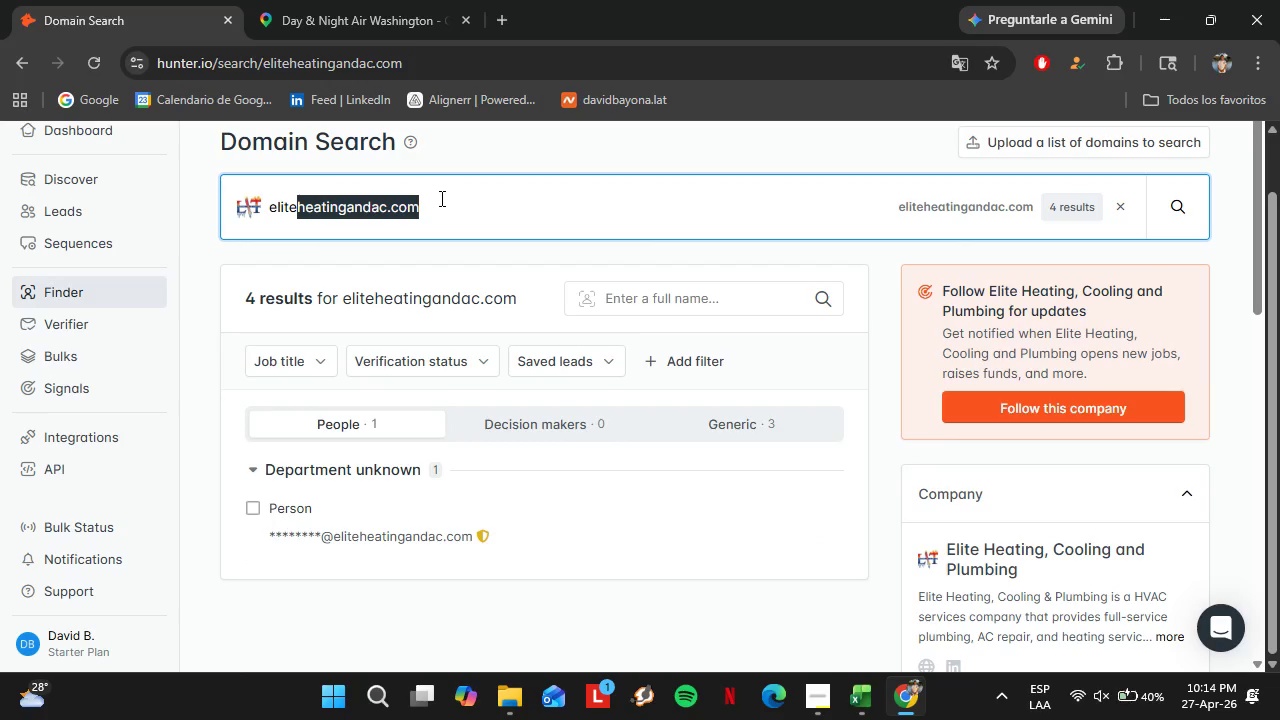 
left_click([440, 195])
 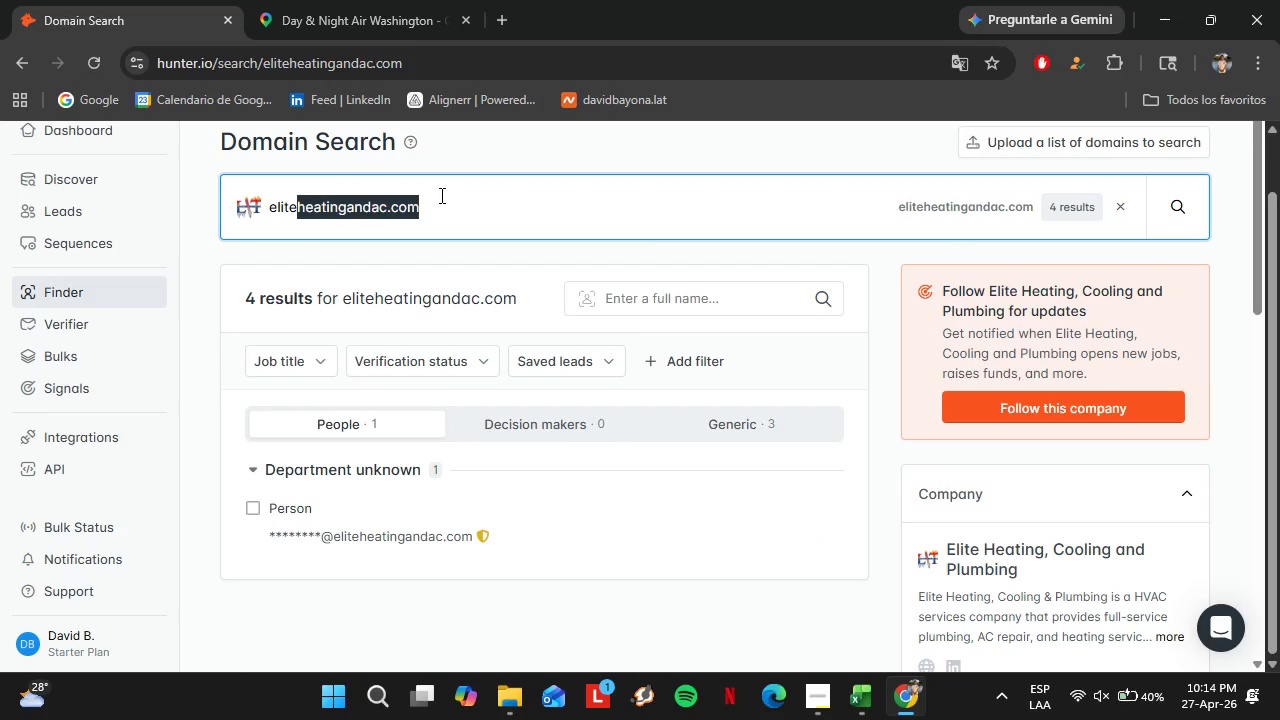 
left_click_drag(start_coordinate=[440, 195], to_coordinate=[233, 200])
 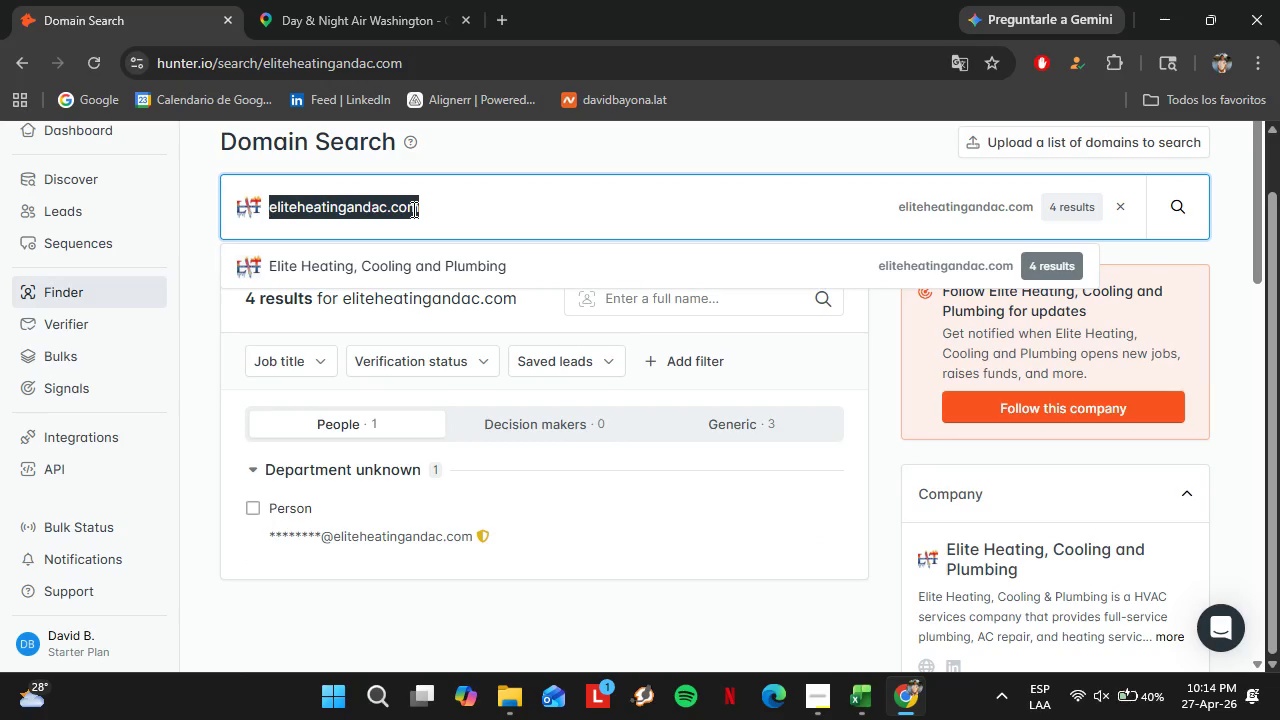 
type(precisioncomfortsu)
key(Backspace)
type(ystems.com)
 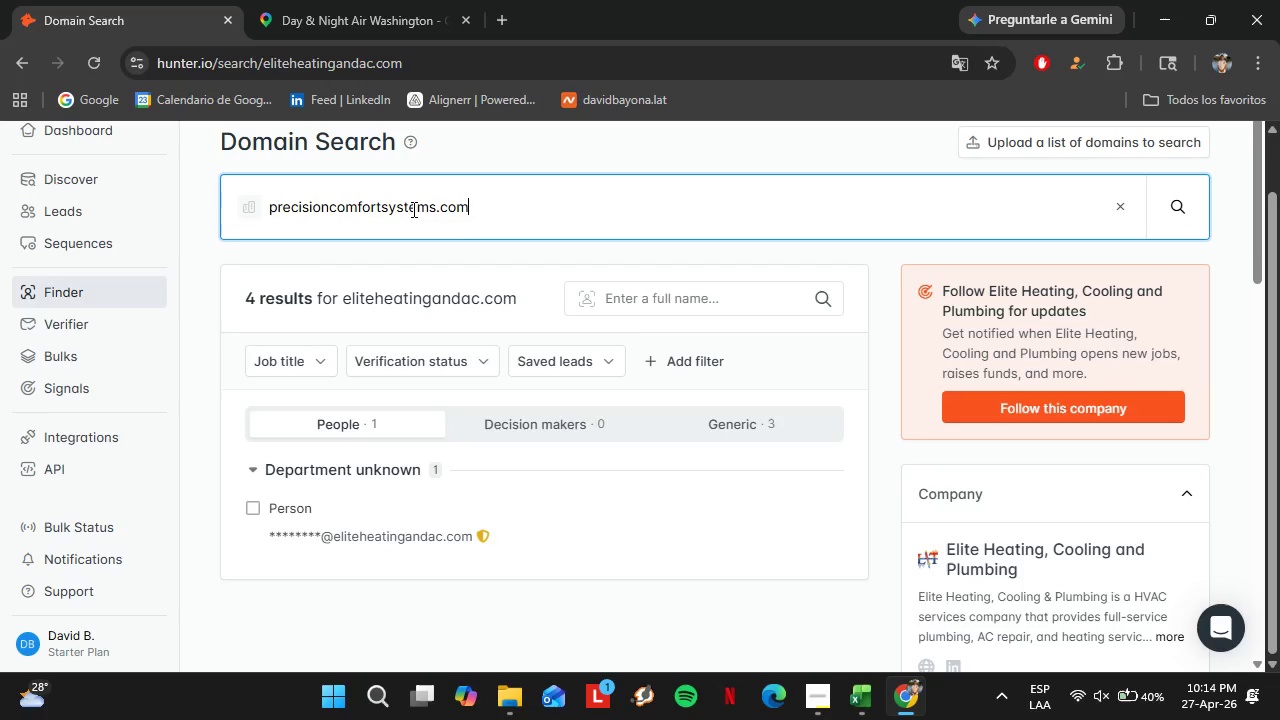 
key(Enter)
 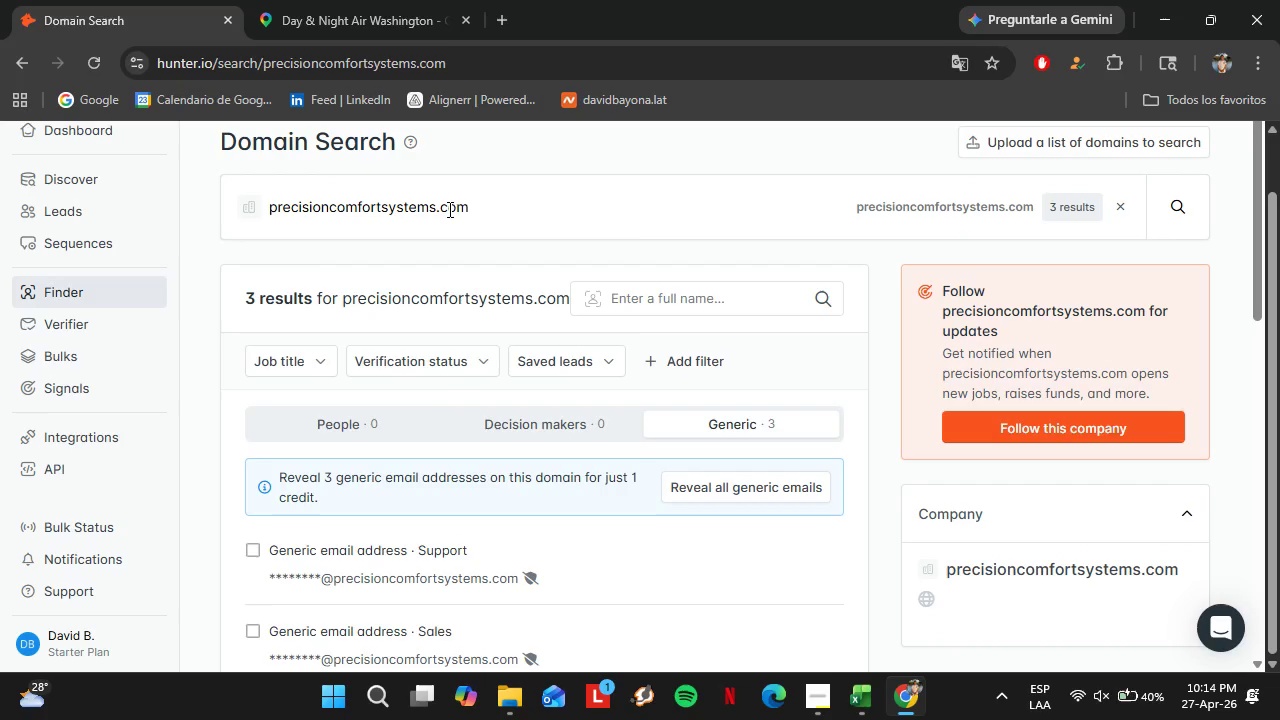 
left_click_drag(start_coordinate=[490, 214], to_coordinate=[246, 201])
 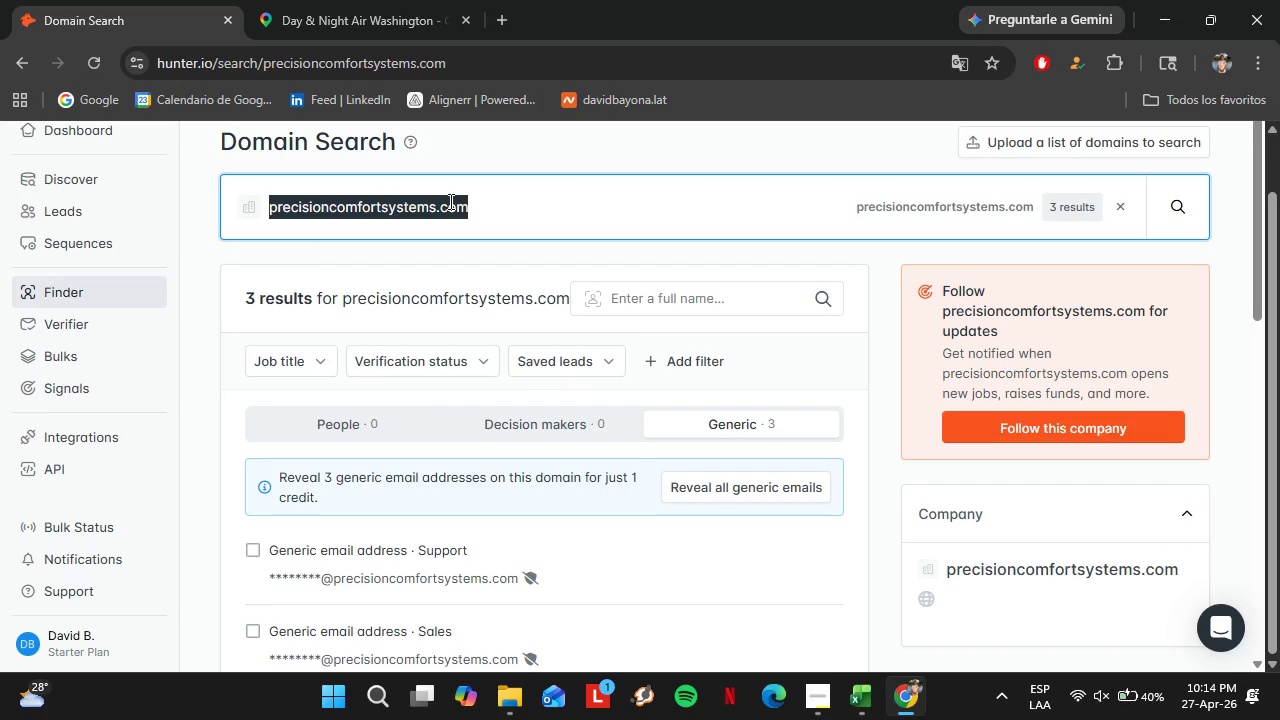 
type(climatechpro.com)
 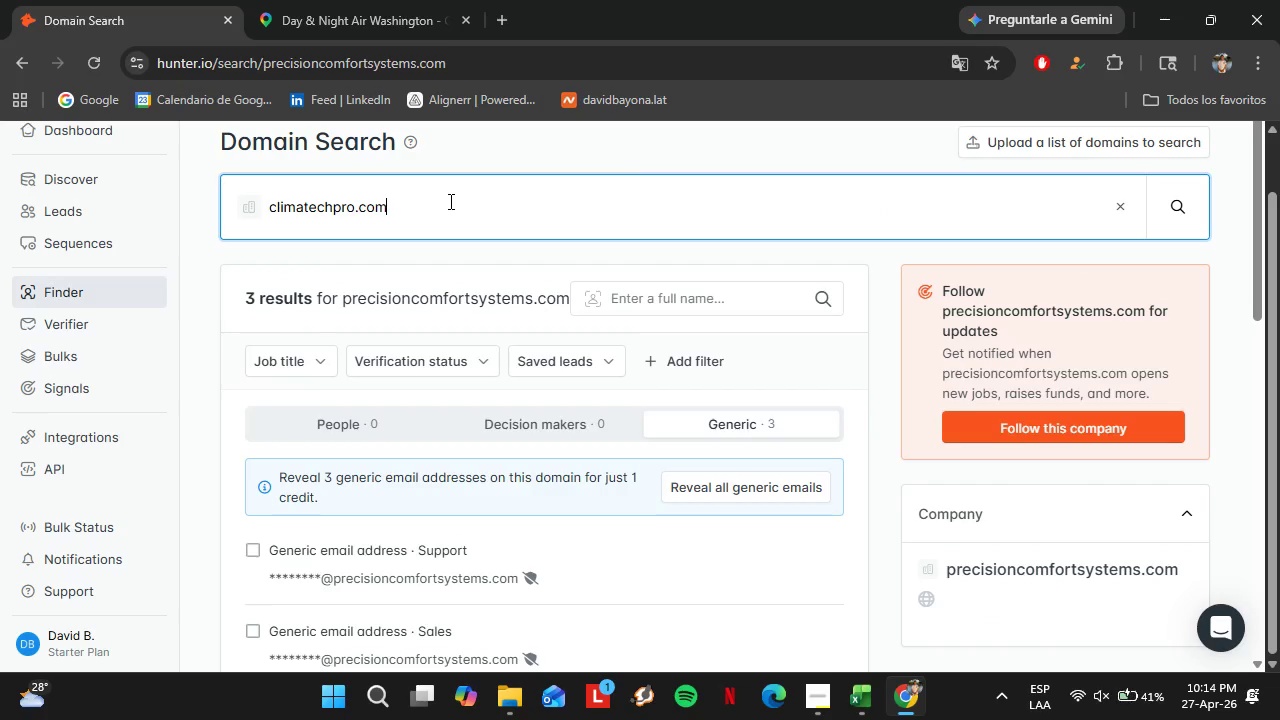 
key(Enter)
 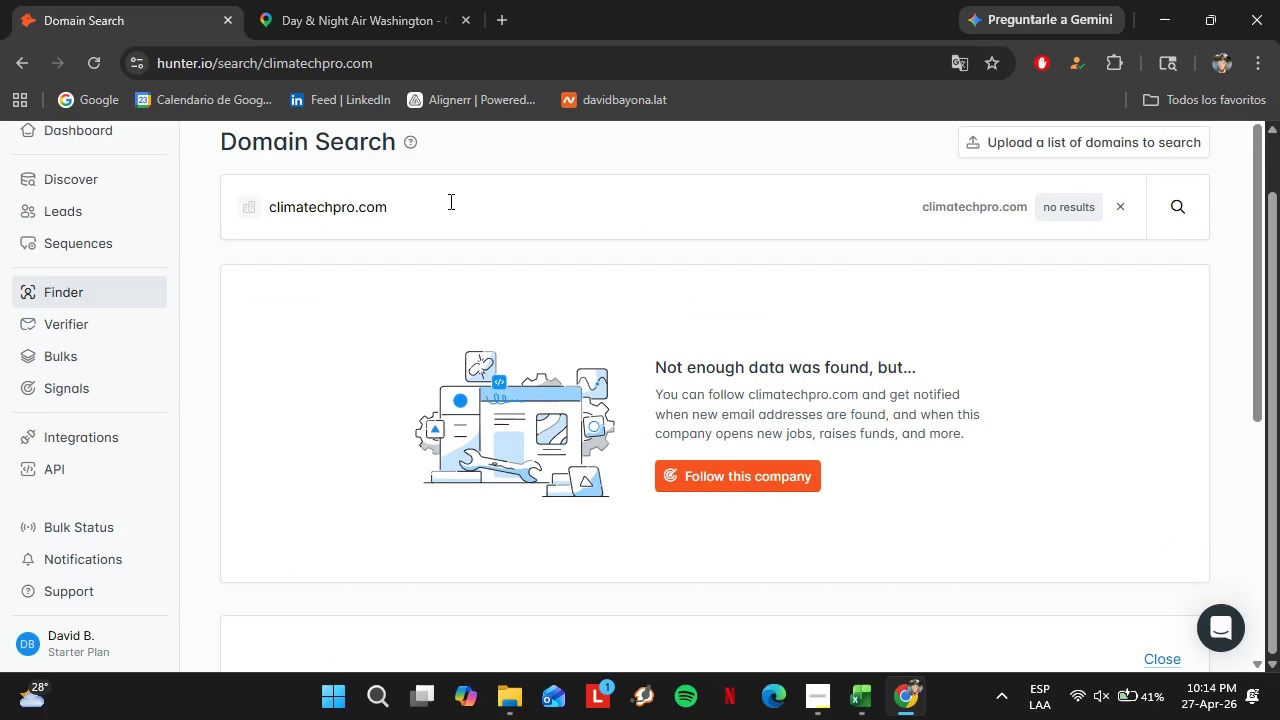 
left_click([449, 201])
 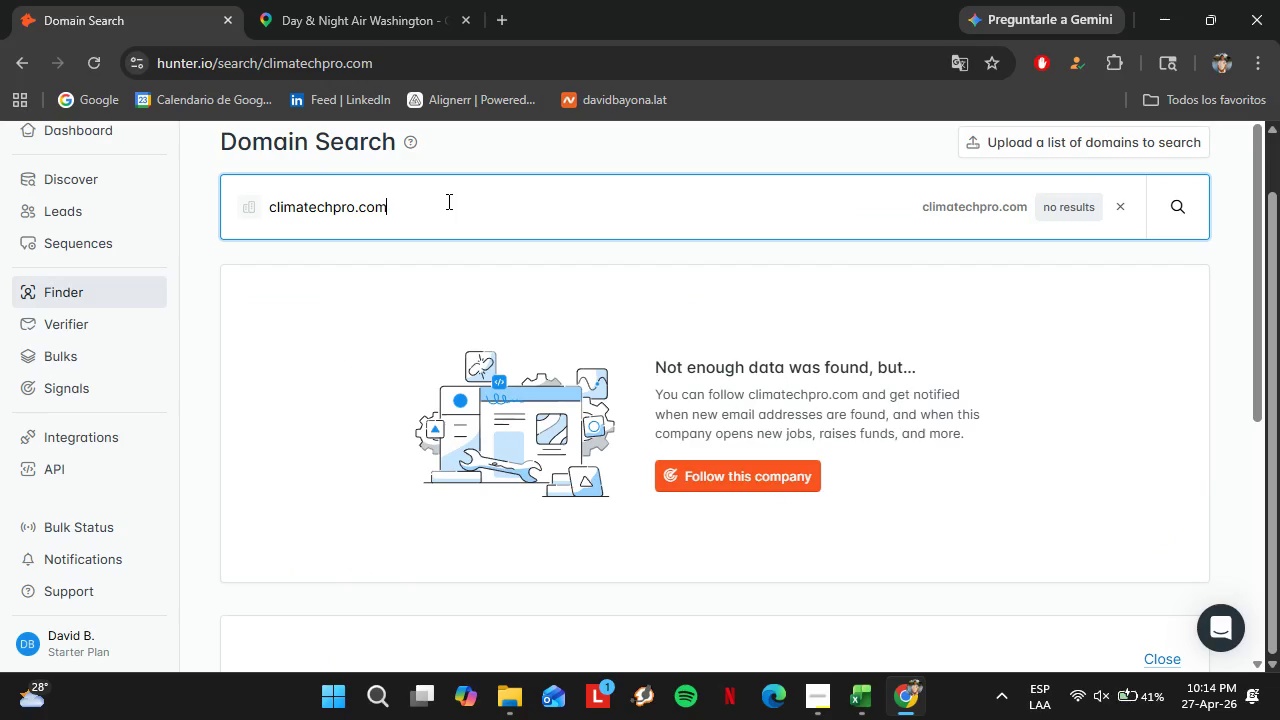 
left_click_drag(start_coordinate=[447, 201], to_coordinate=[274, 221])
 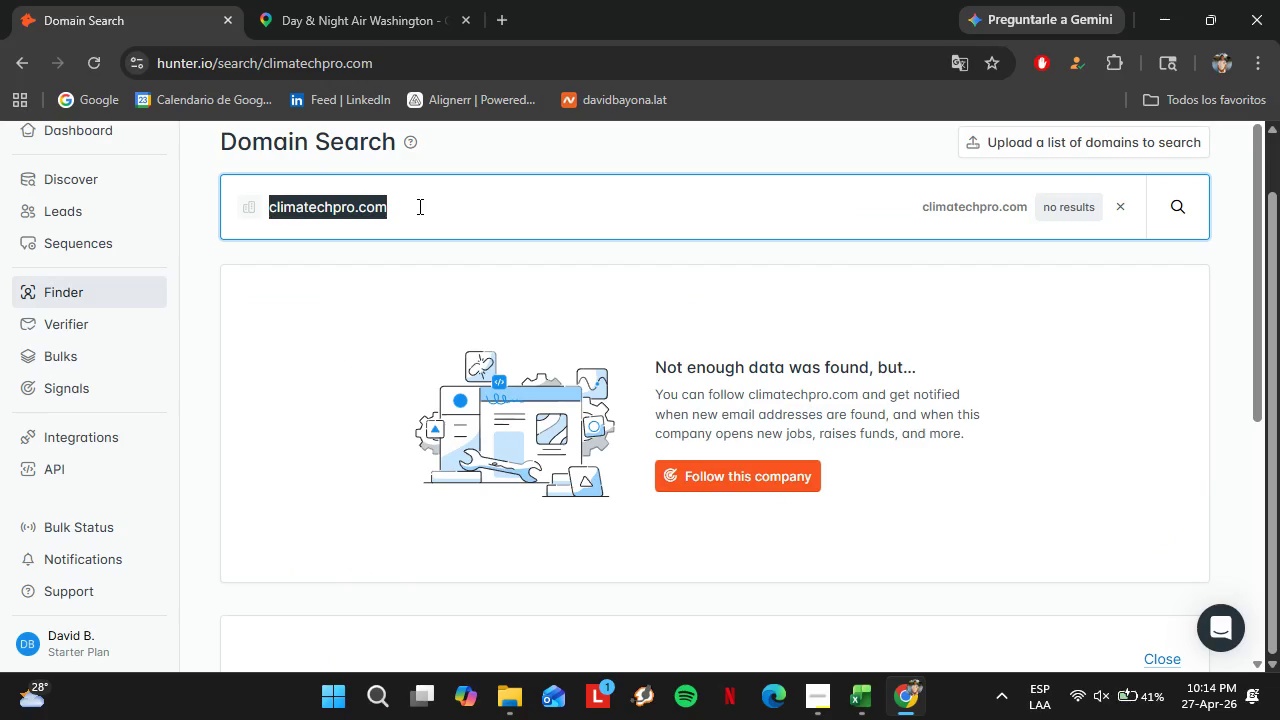 
type(nwheatingllc.com)
 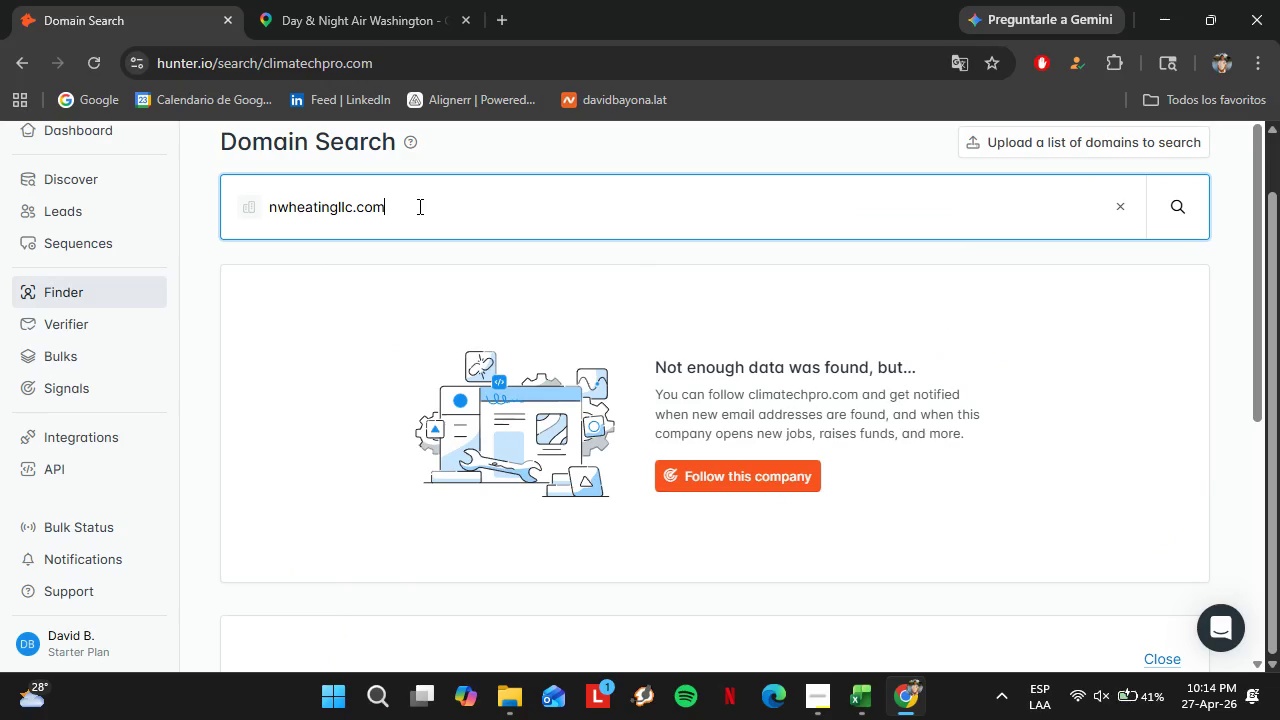 
key(Enter)
 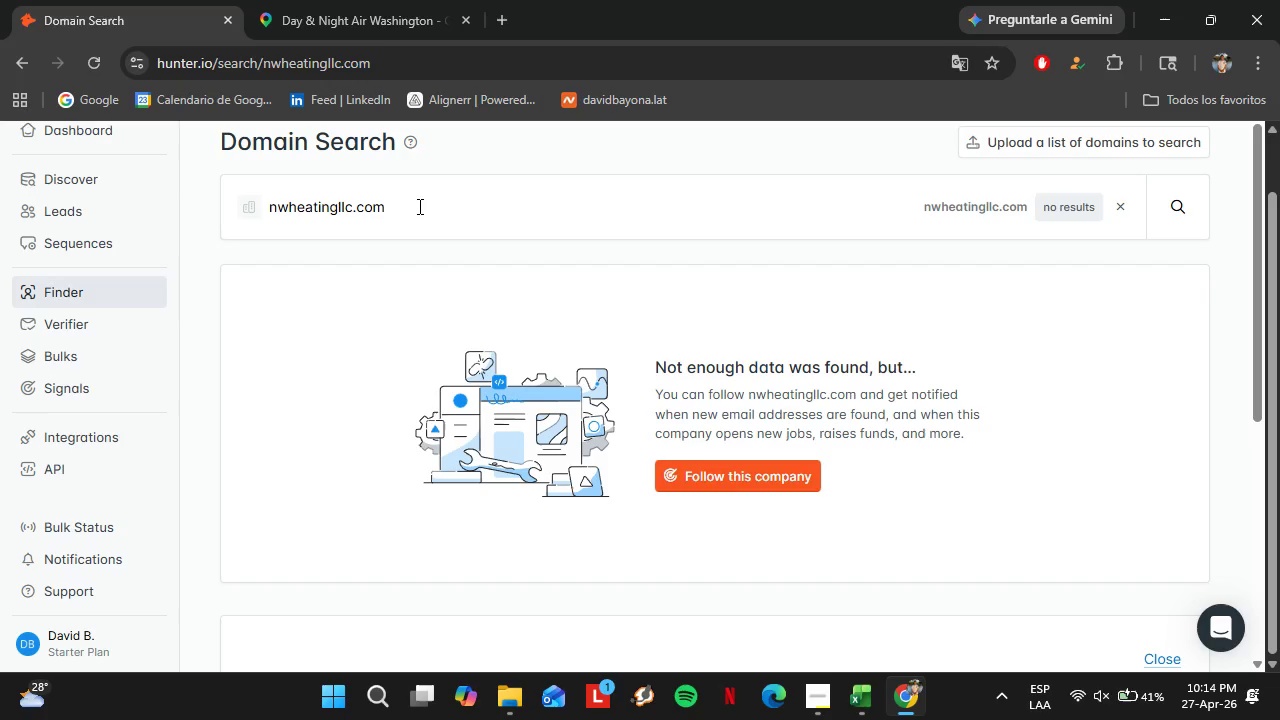 
left_click_drag(start_coordinate=[418, 206], to_coordinate=[229, 207])
 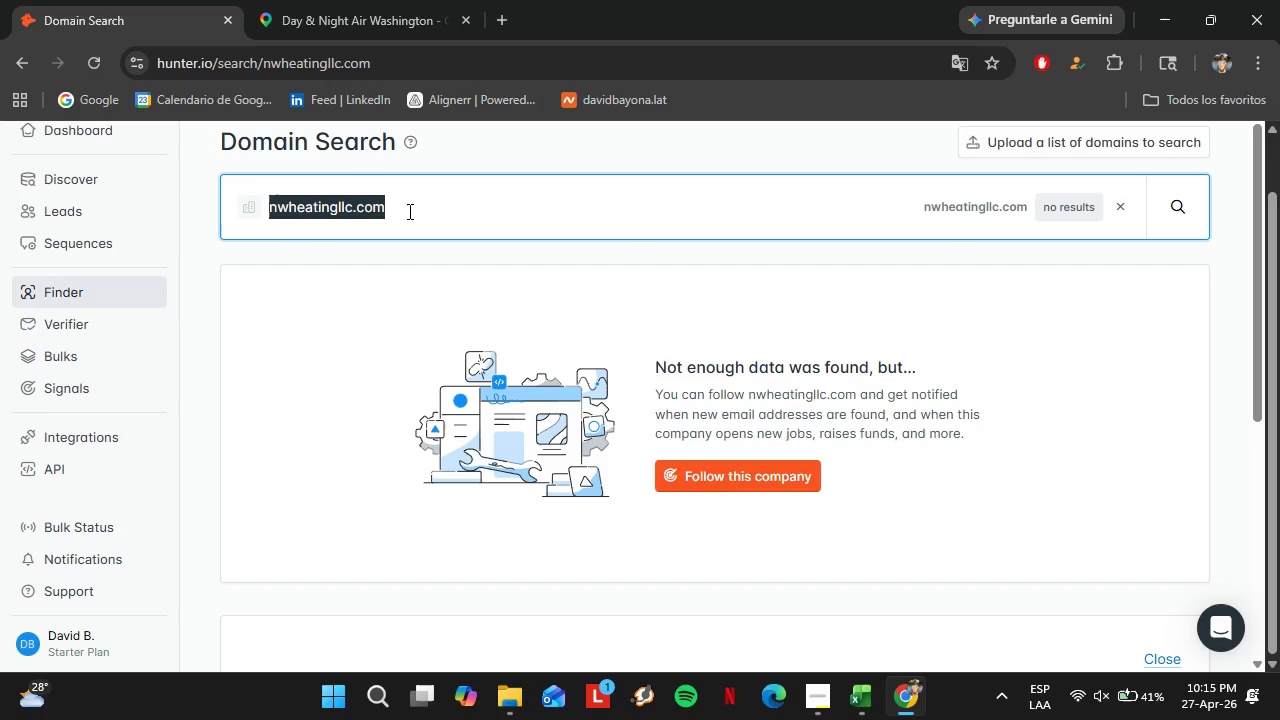 
type(premierairnw.com)
 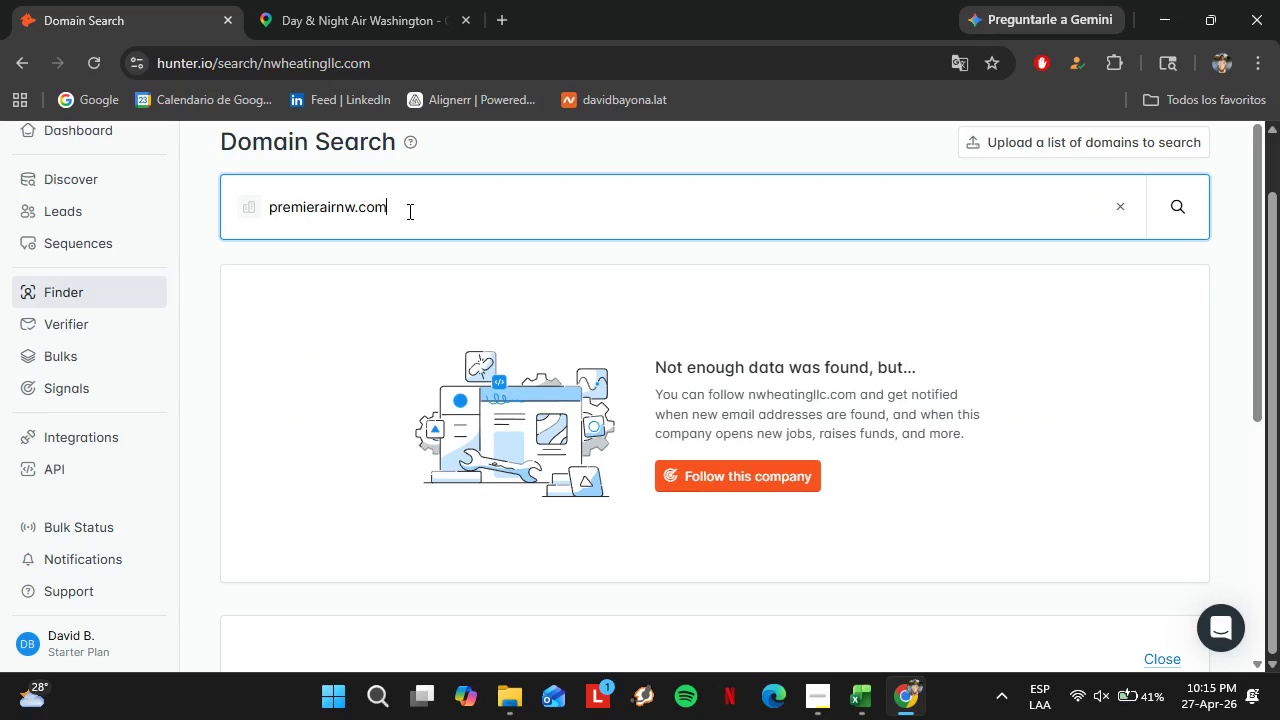 
key(Enter)
 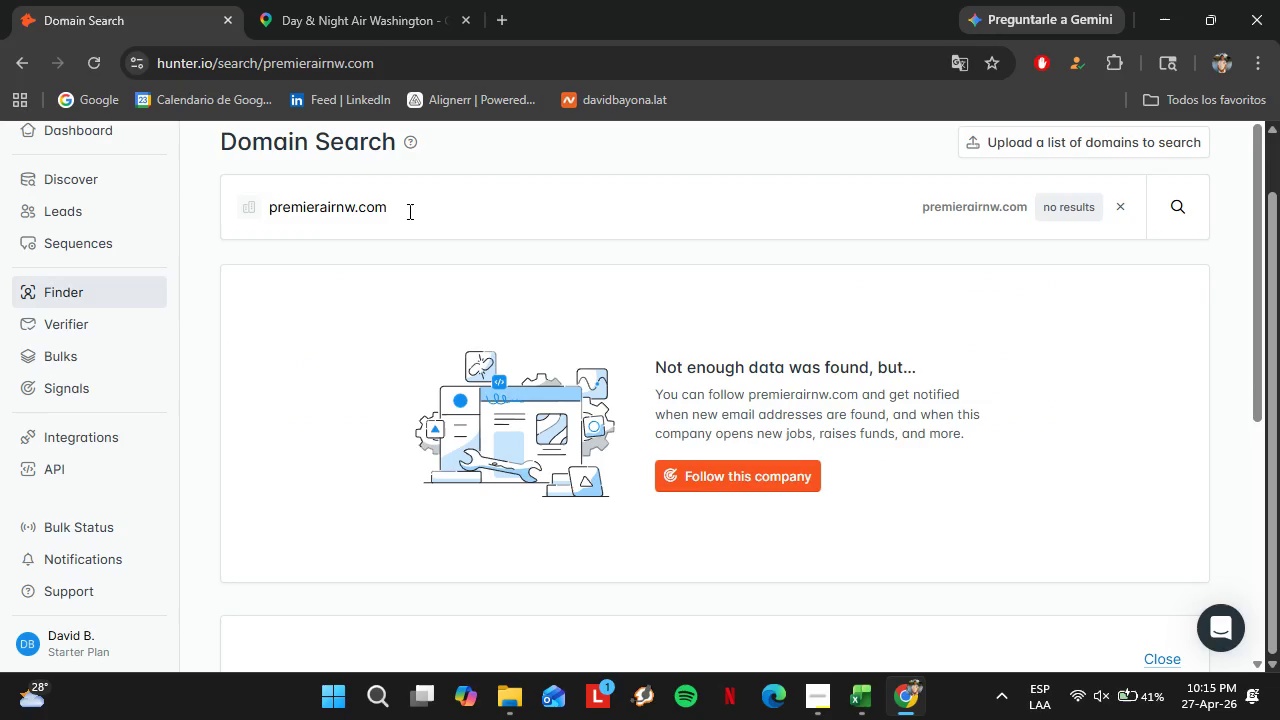 
left_click_drag(start_coordinate=[408, 211], to_coordinate=[265, 223])
 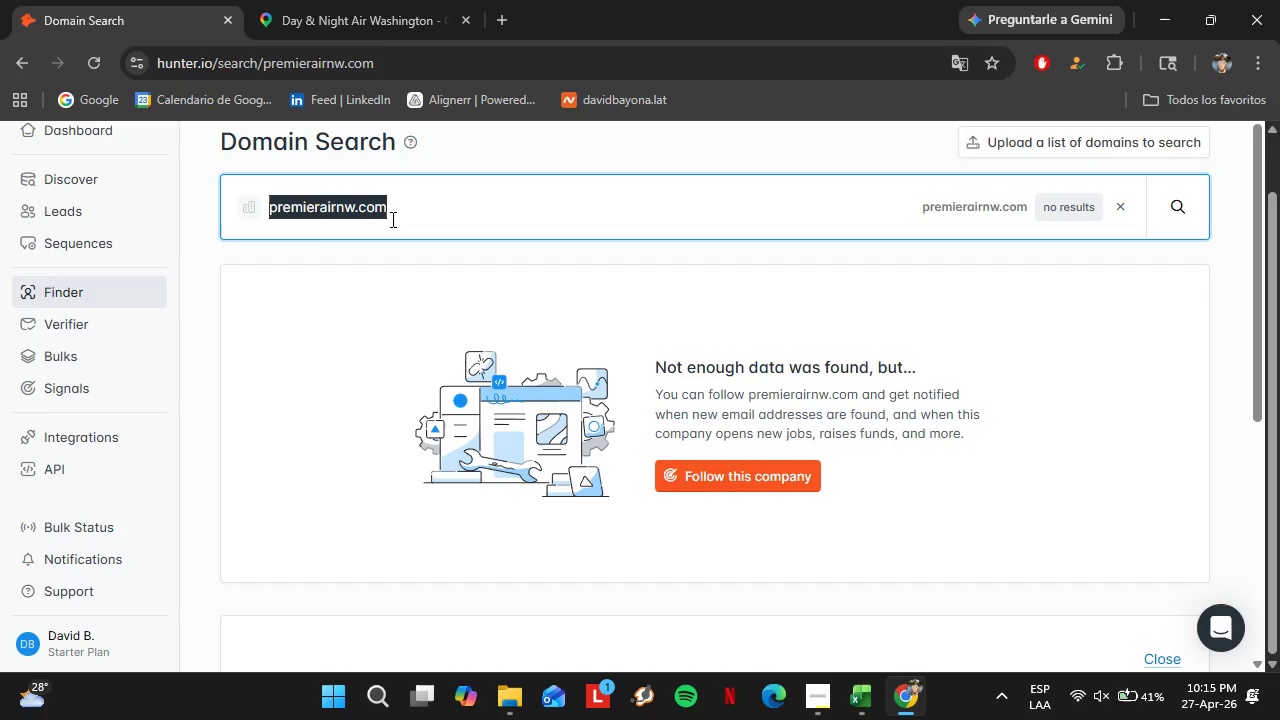 
type(allcountyhavc.com)
 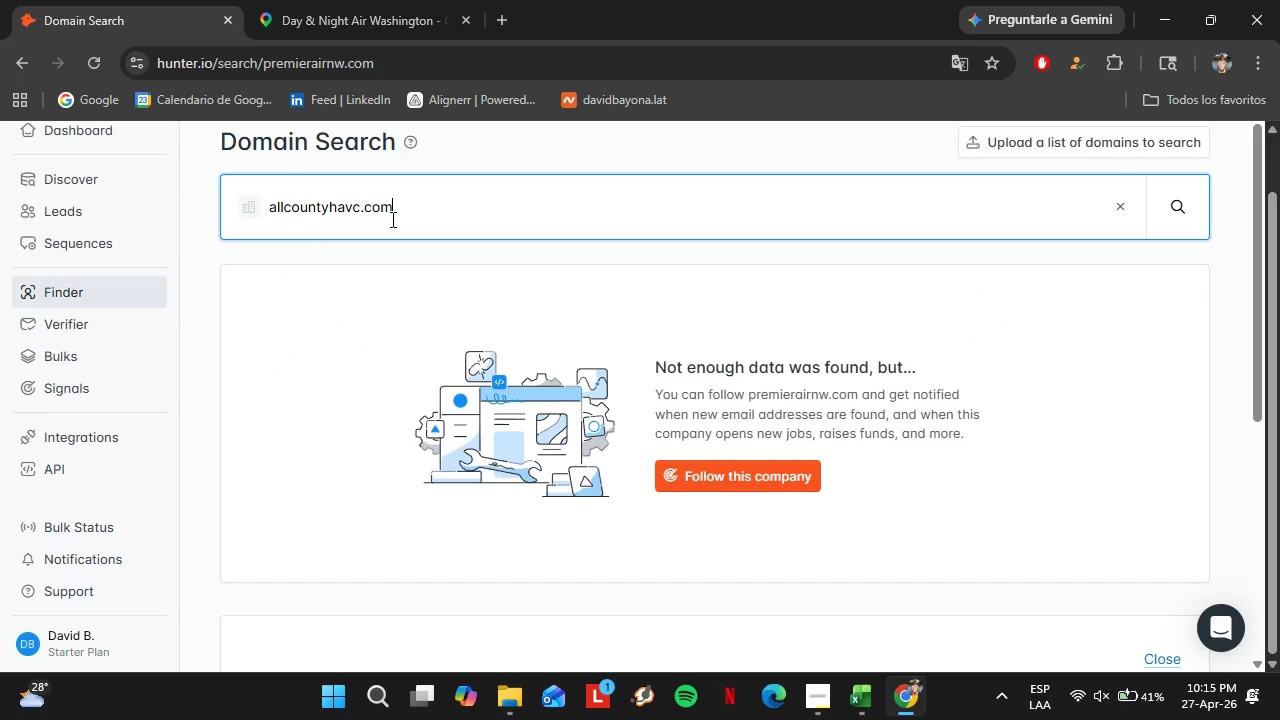 
key(Enter)
 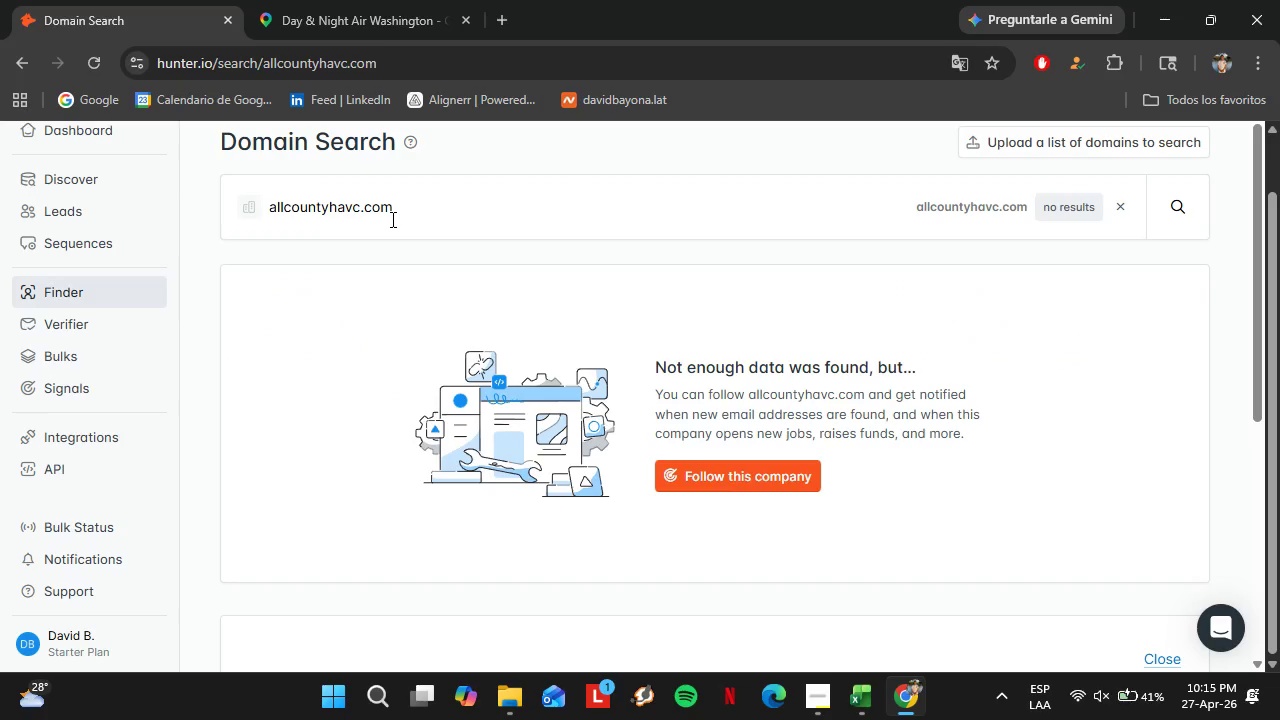 
left_click_drag(start_coordinate=[391, 219], to_coordinate=[255, 227])
 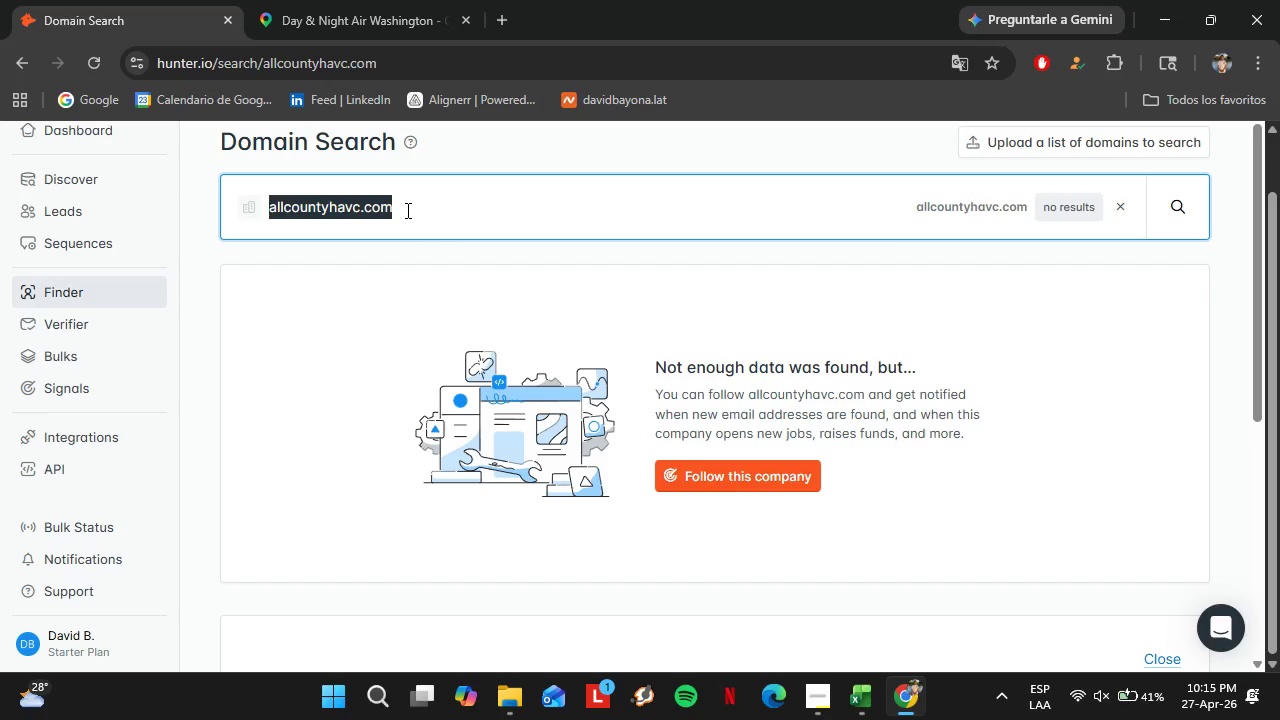 
type(heatingheroes.com)
 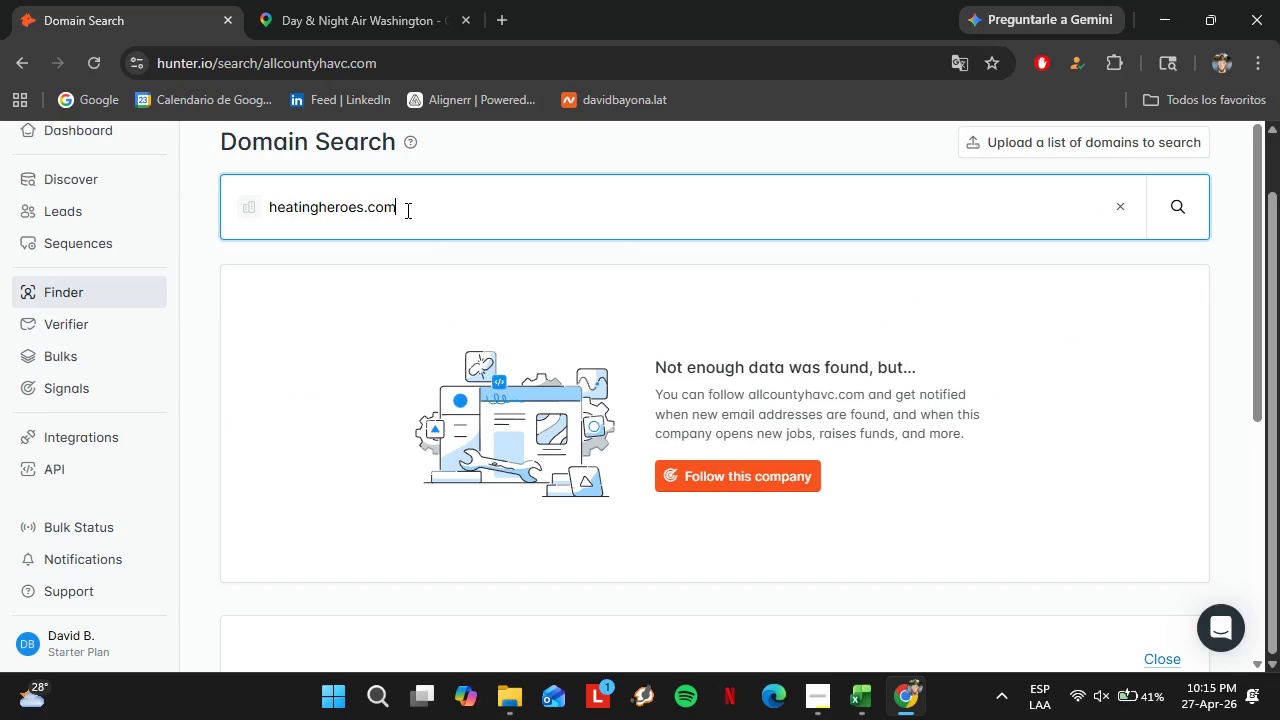 
key(Enter)
 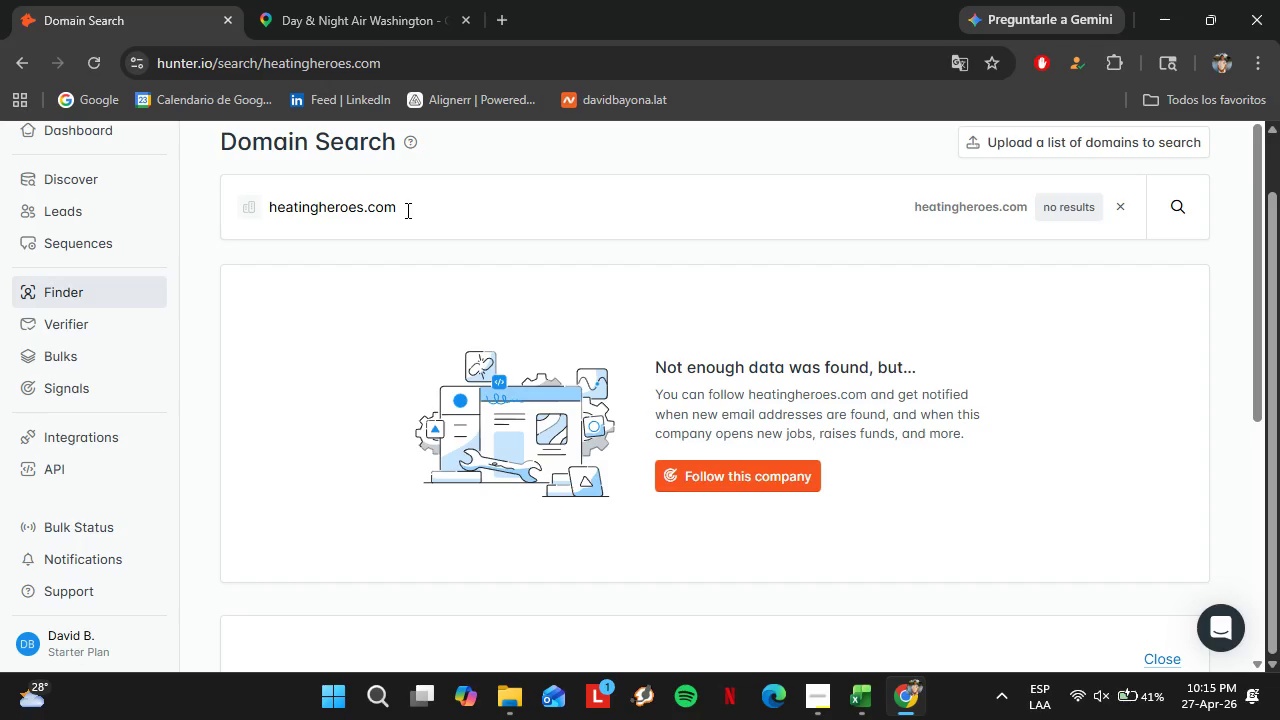 
left_click_drag(start_coordinate=[406, 210], to_coordinate=[265, 196])
 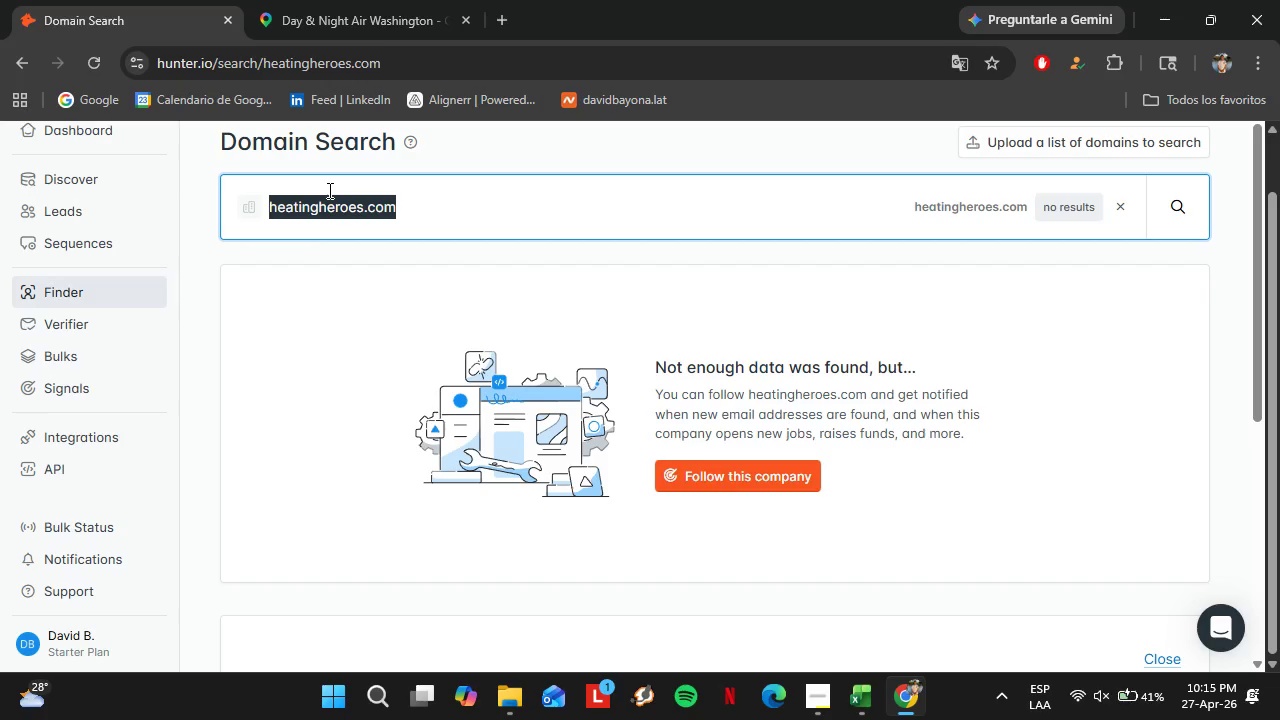 
type(mo)
key(Backspace)
type(der)
key(Backspace)
key(Backspace)
key(Backspace)
type(odernairsolutions,ci)
key(Backspace)
key(Backspace)
key(Backspace)
 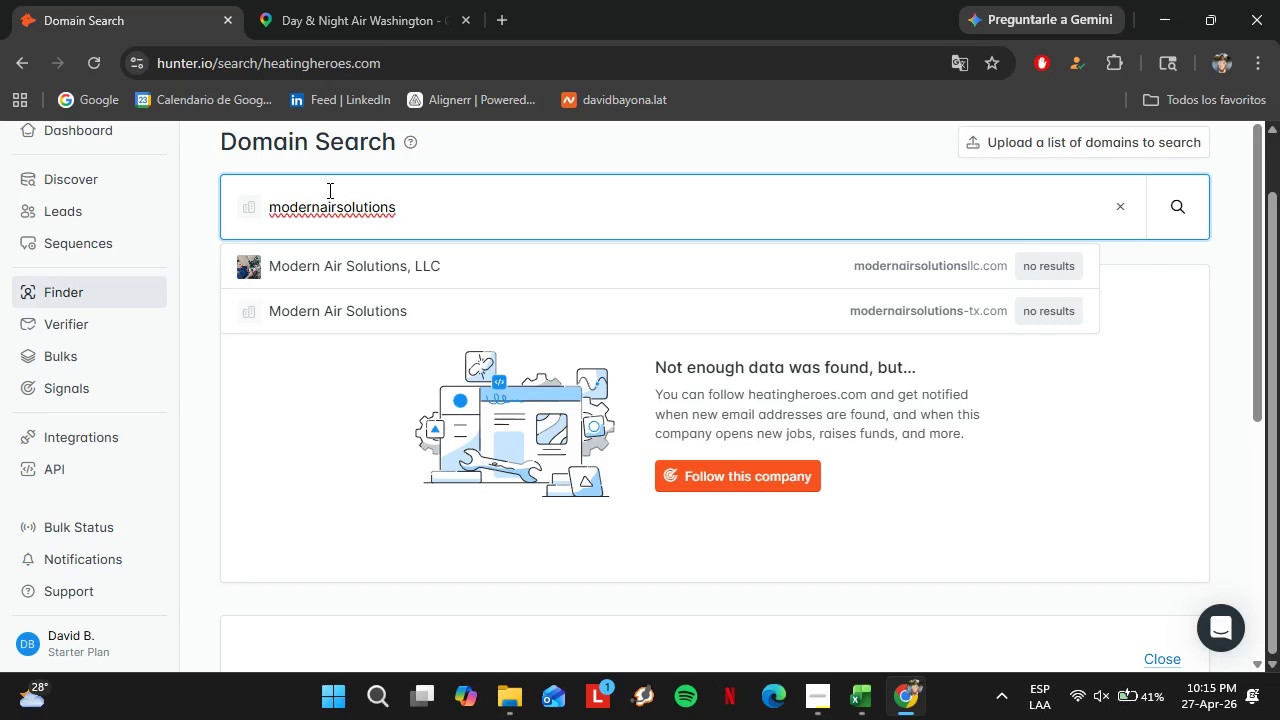 
key(ArrowDown)
 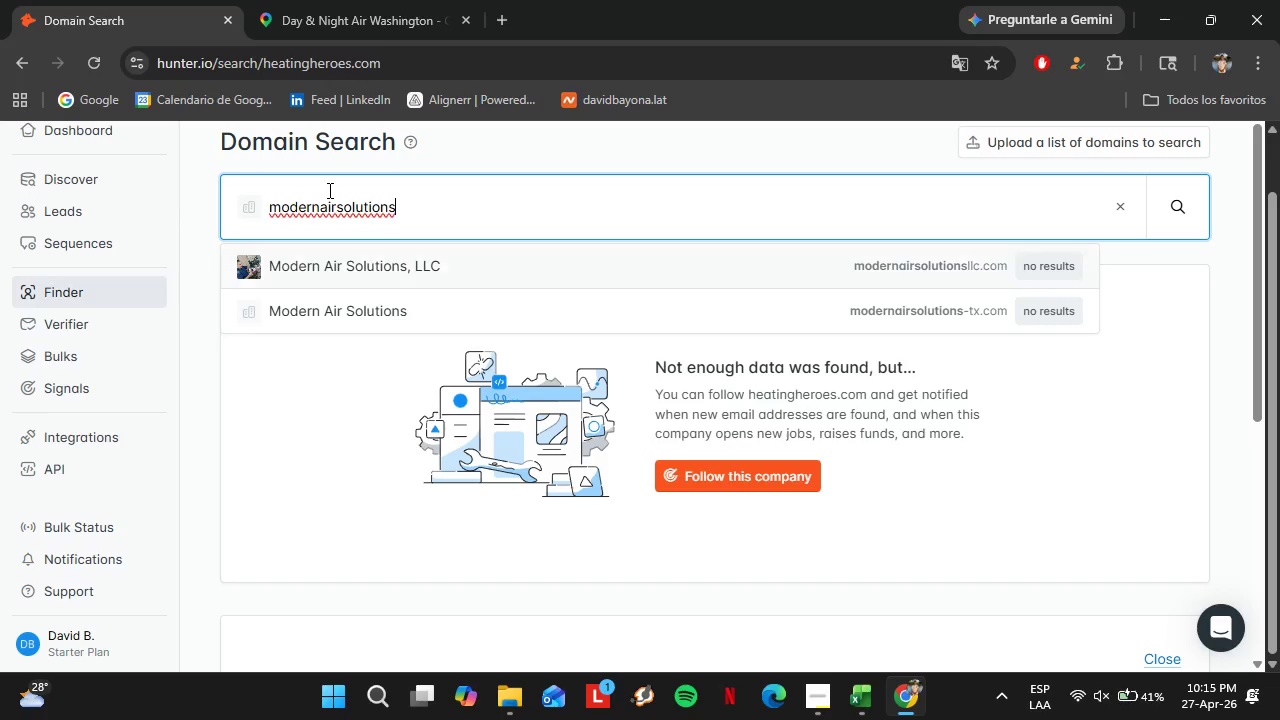 
key(Enter)
 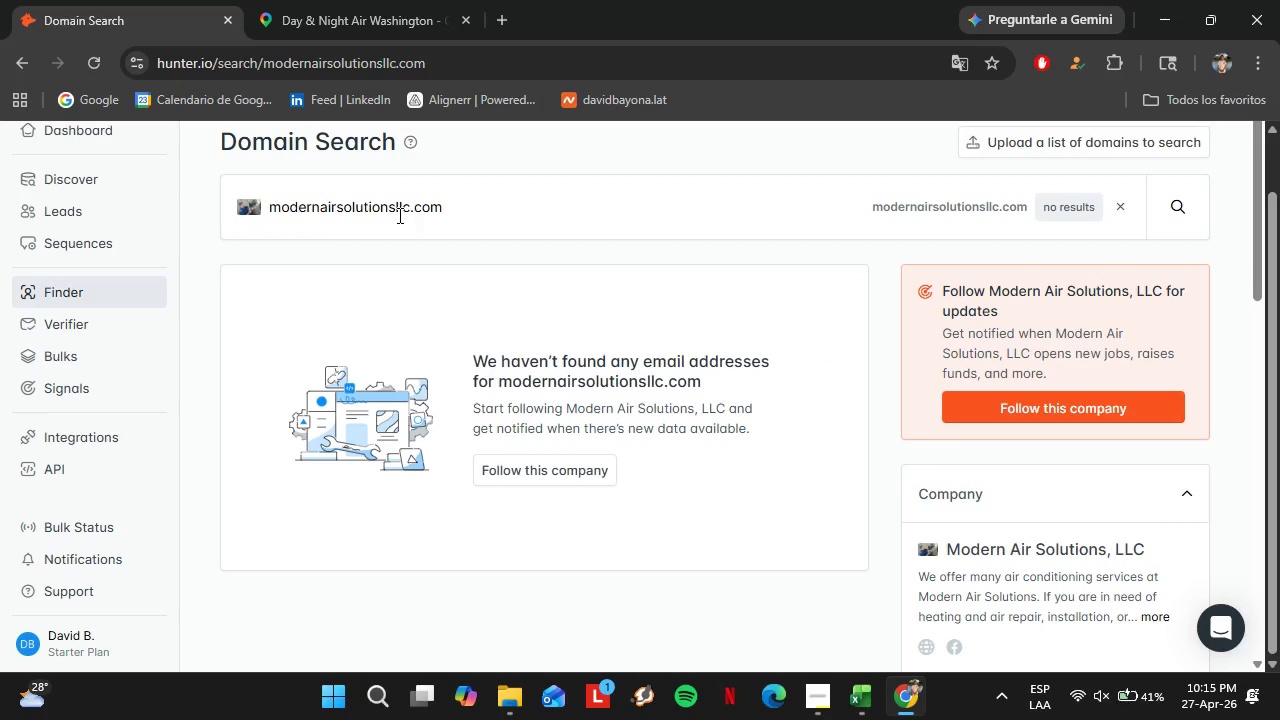 
left_click_drag(start_coordinate=[408, 209], to_coordinate=[401, 208])
 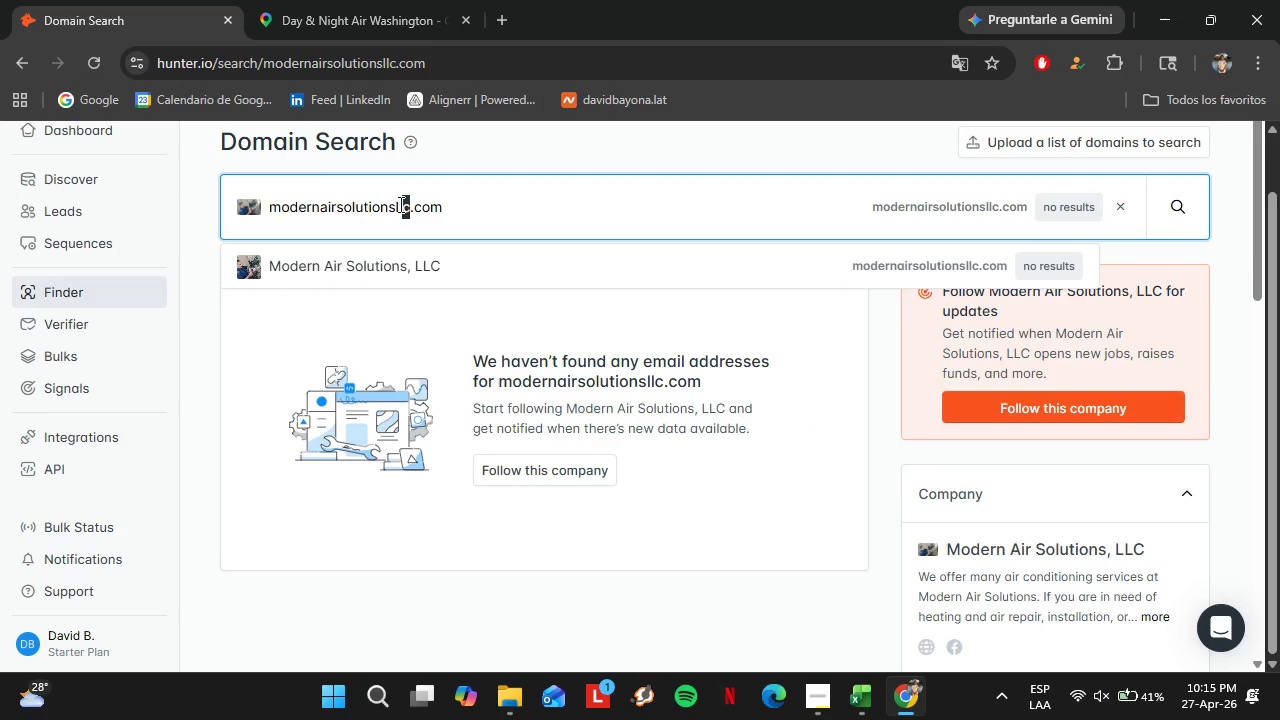 
key(Backspace)
 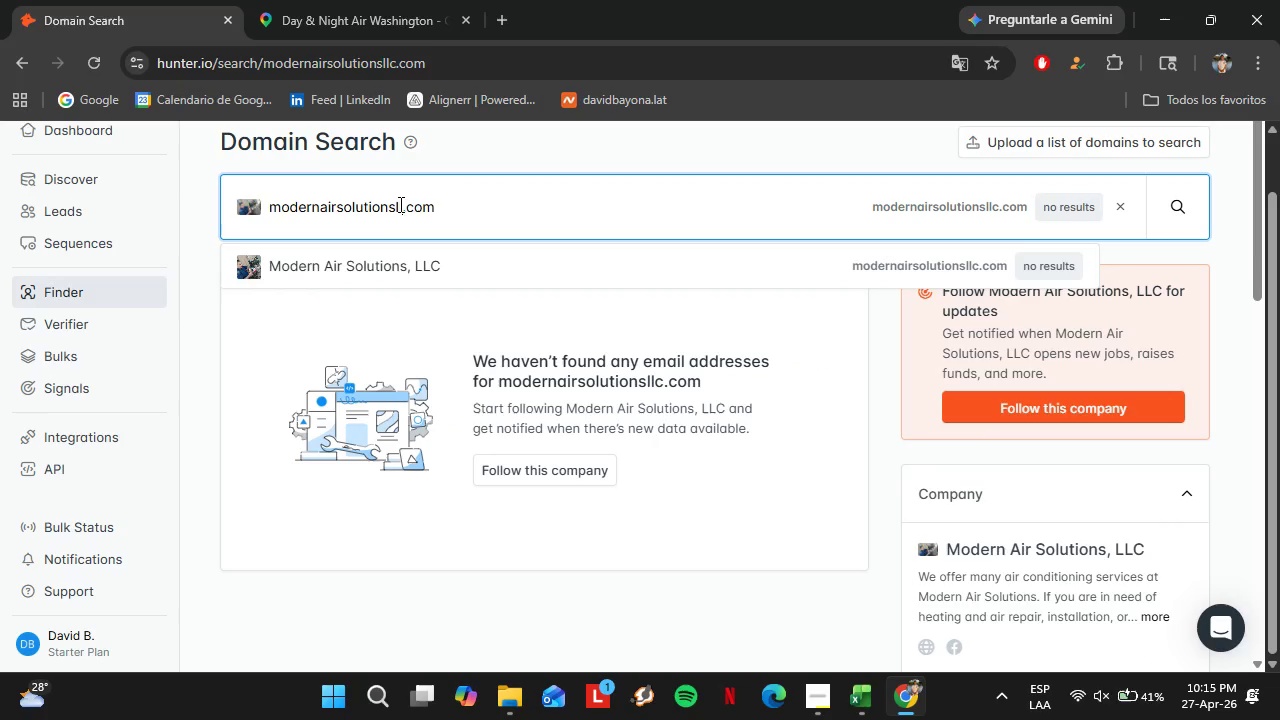 
key(Backspace)
 